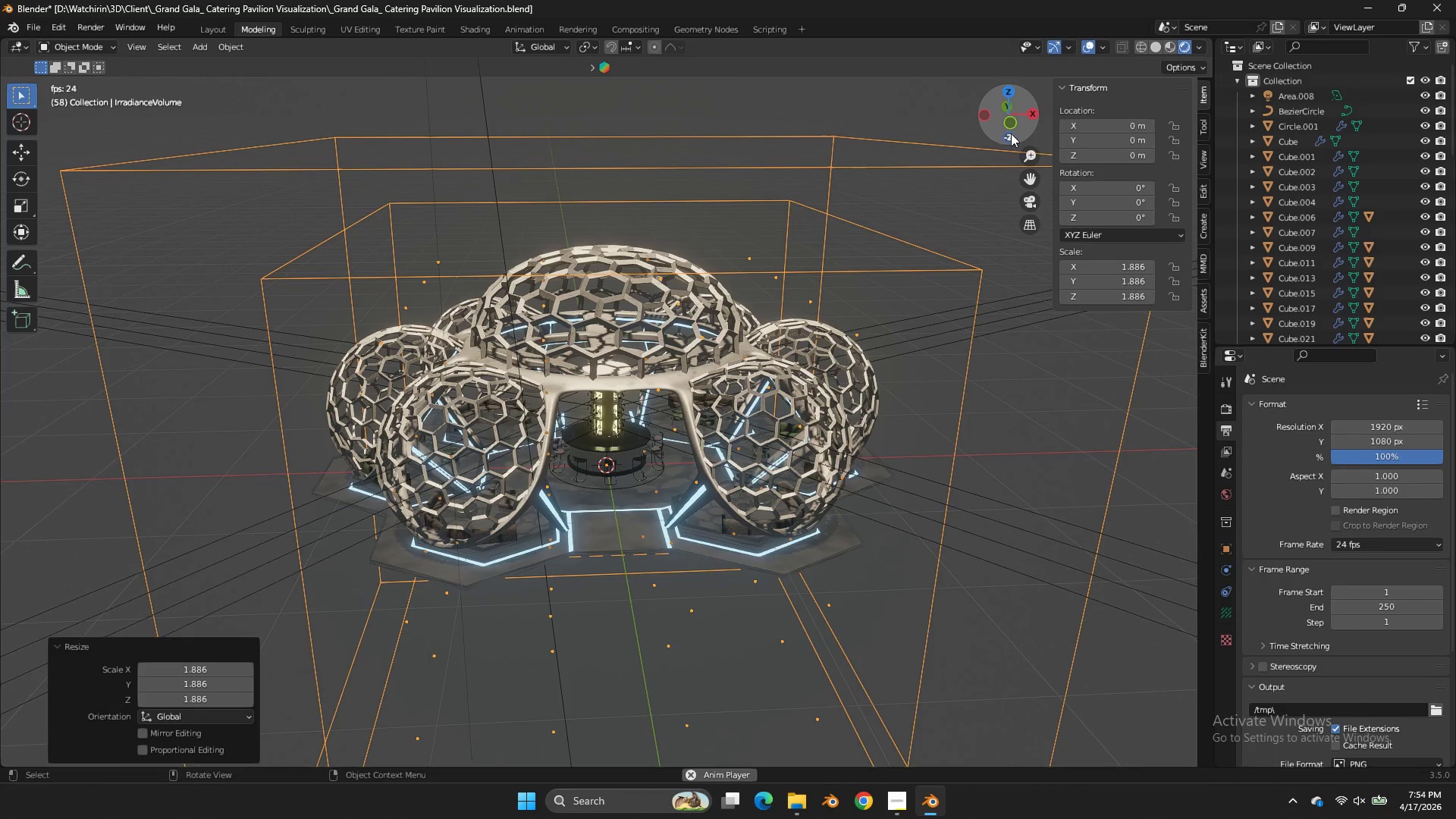 
left_click([1011, 130])
 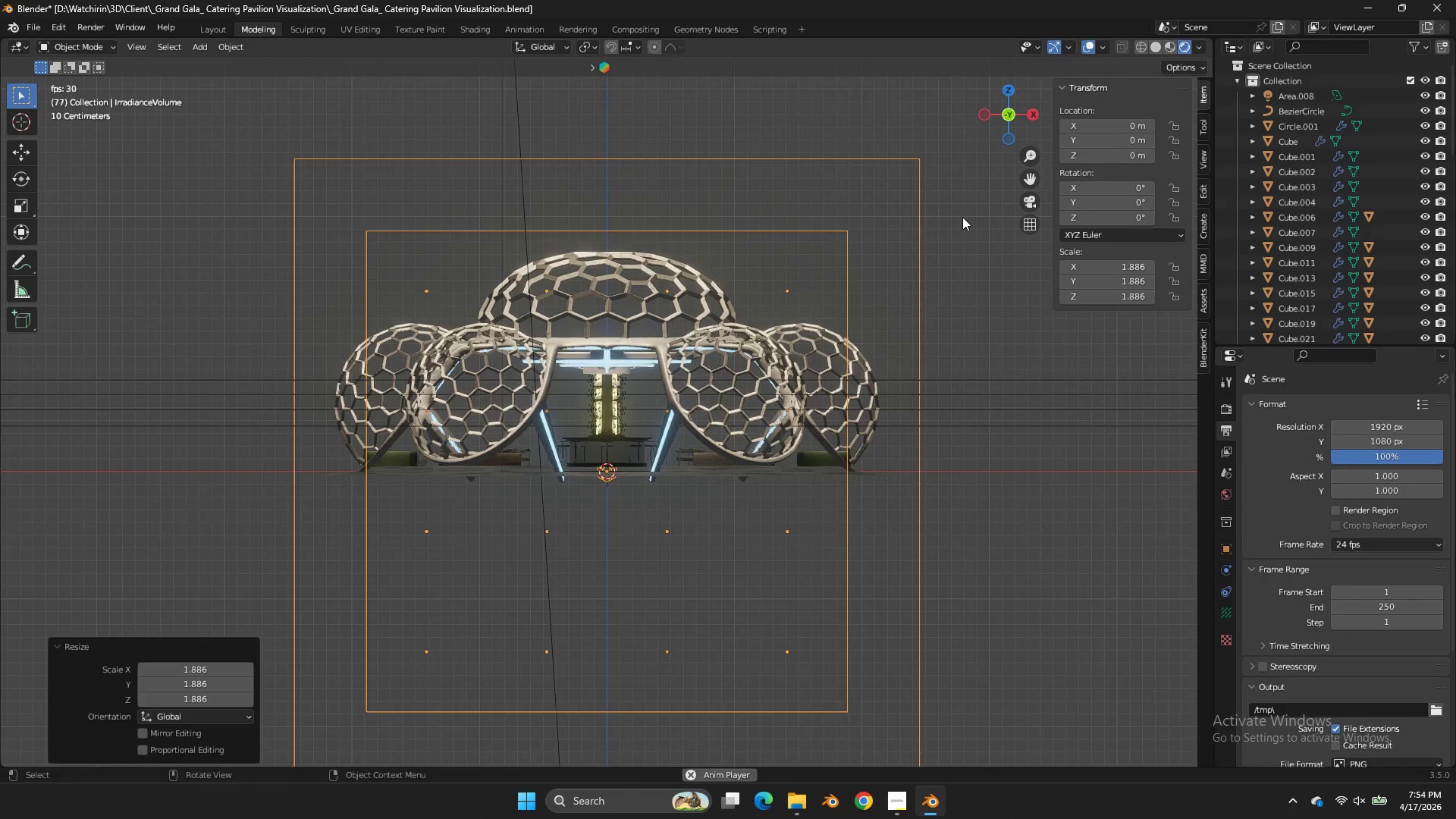 
type(sgz)
 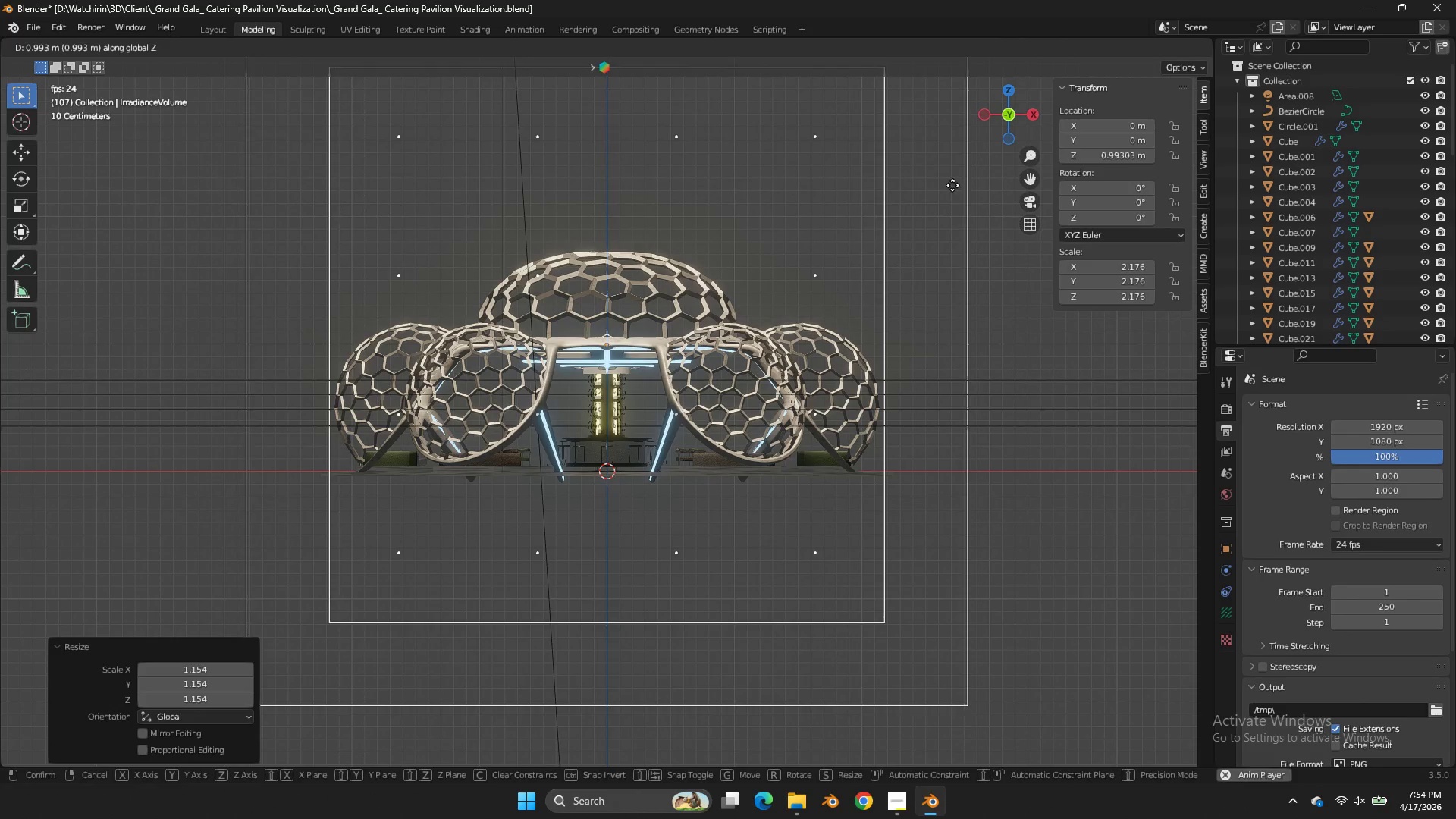 
left_click([954, 177])
 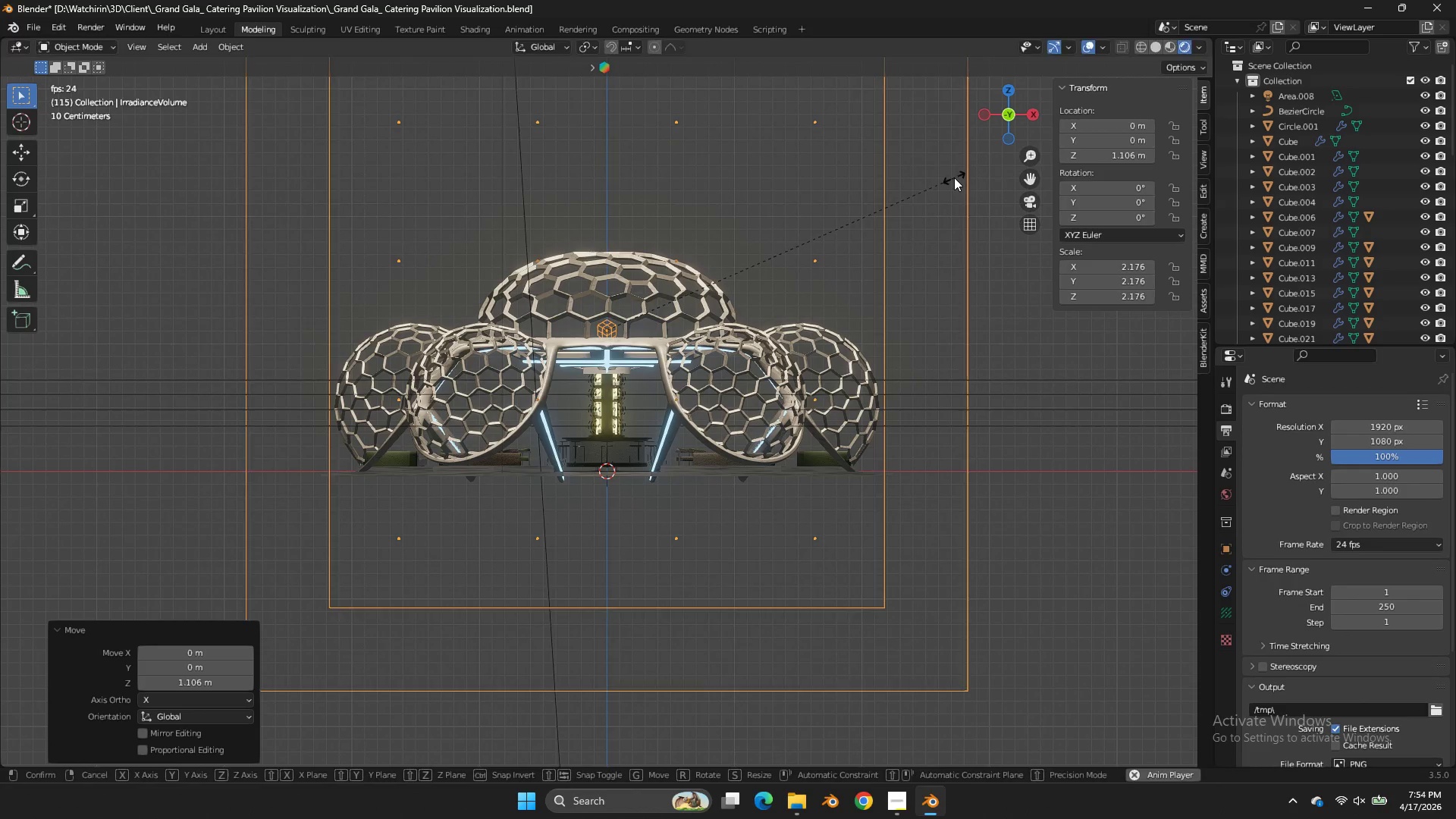 
type(sz)
 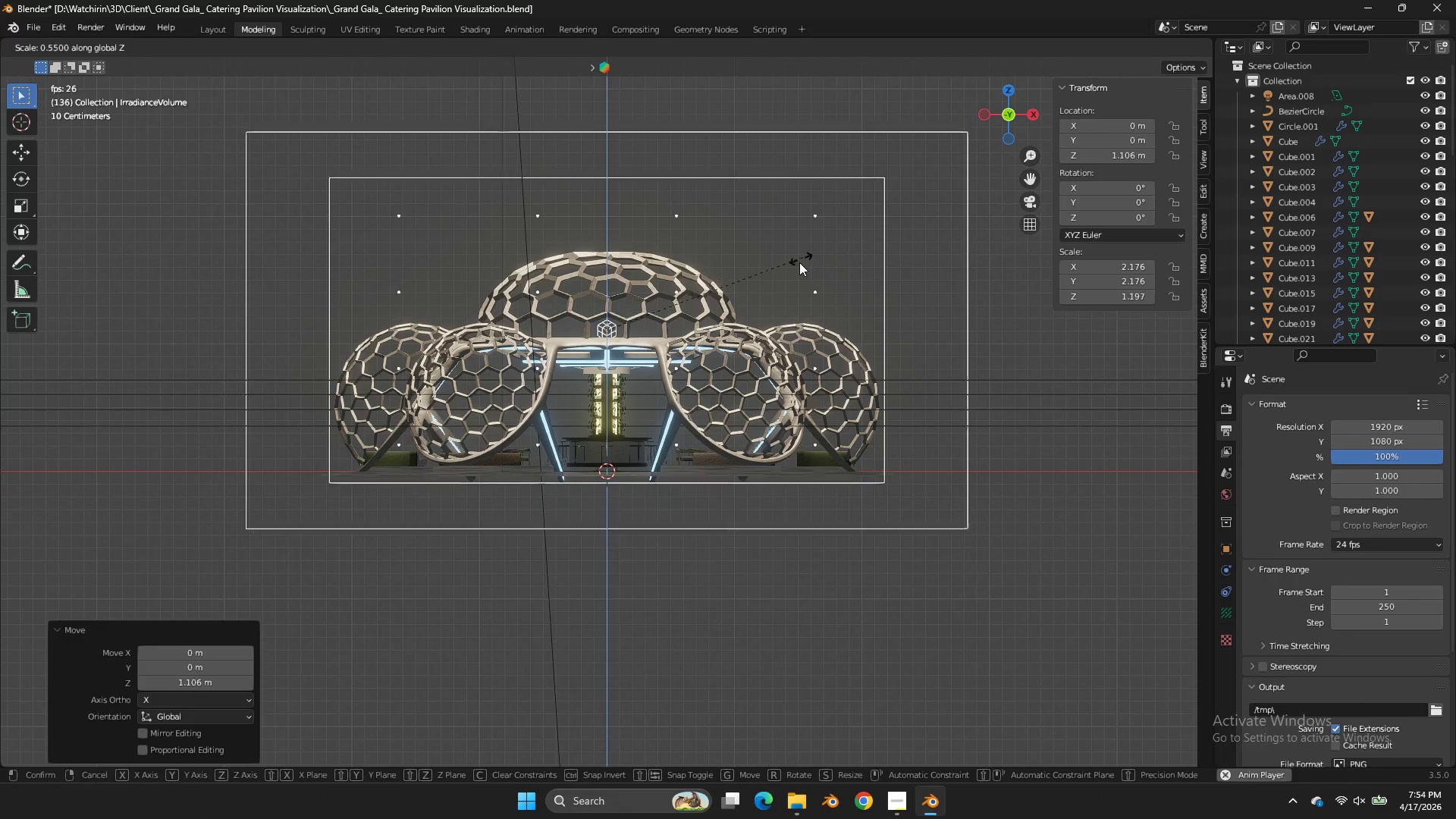 
left_click([799, 267])
 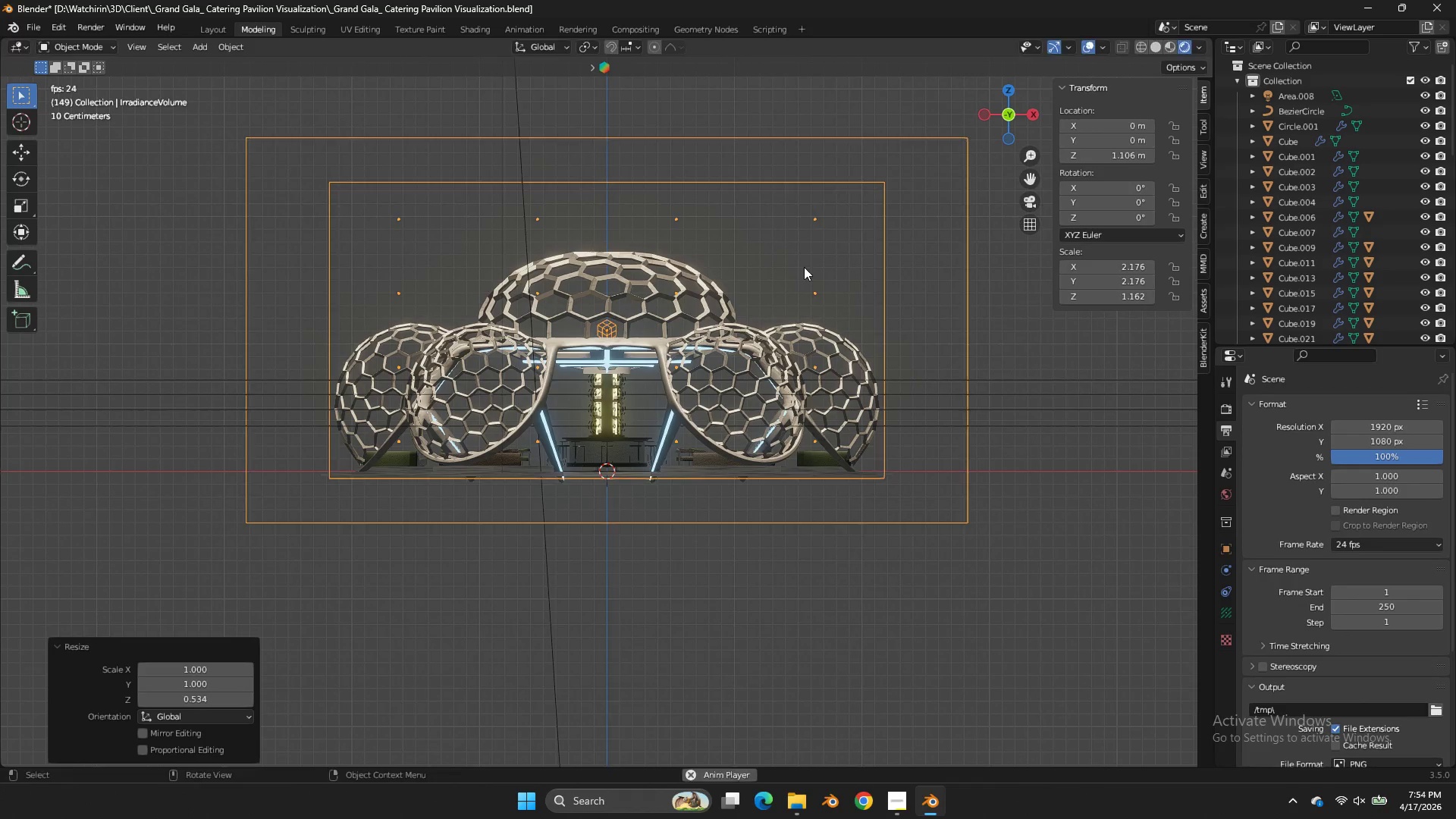 
type(gz)
 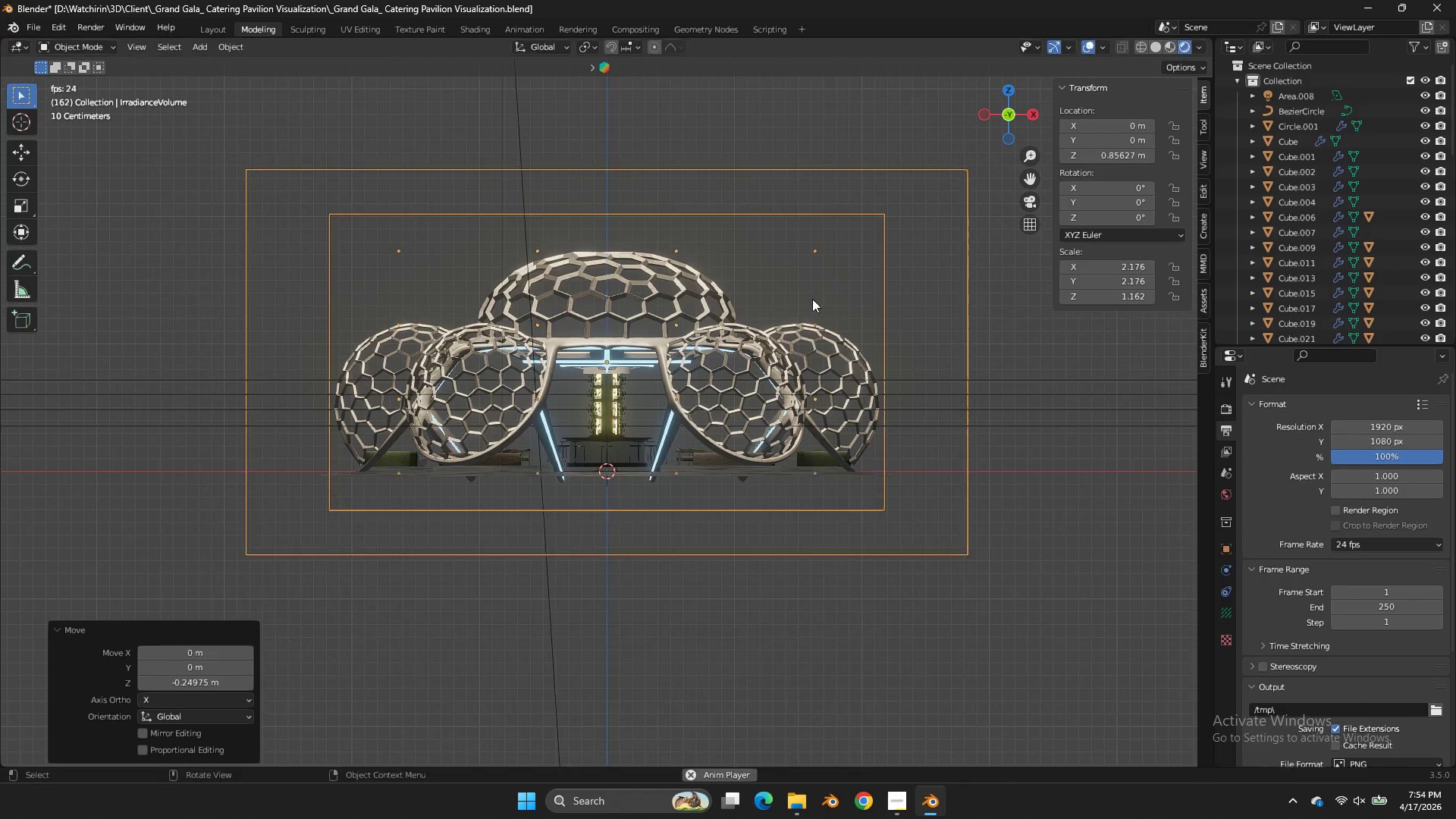 
left_click([812, 299])
 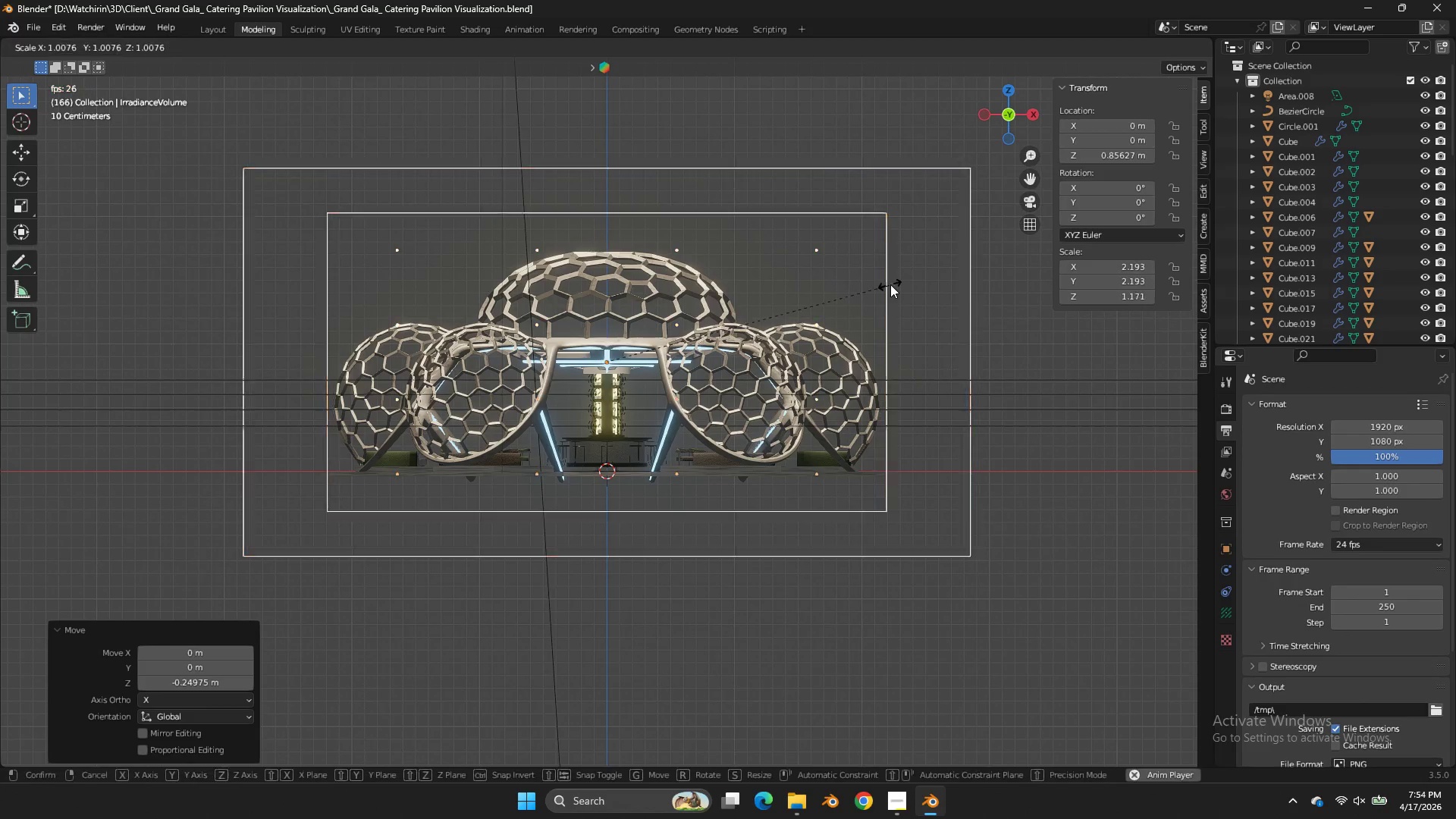 
key(S)
 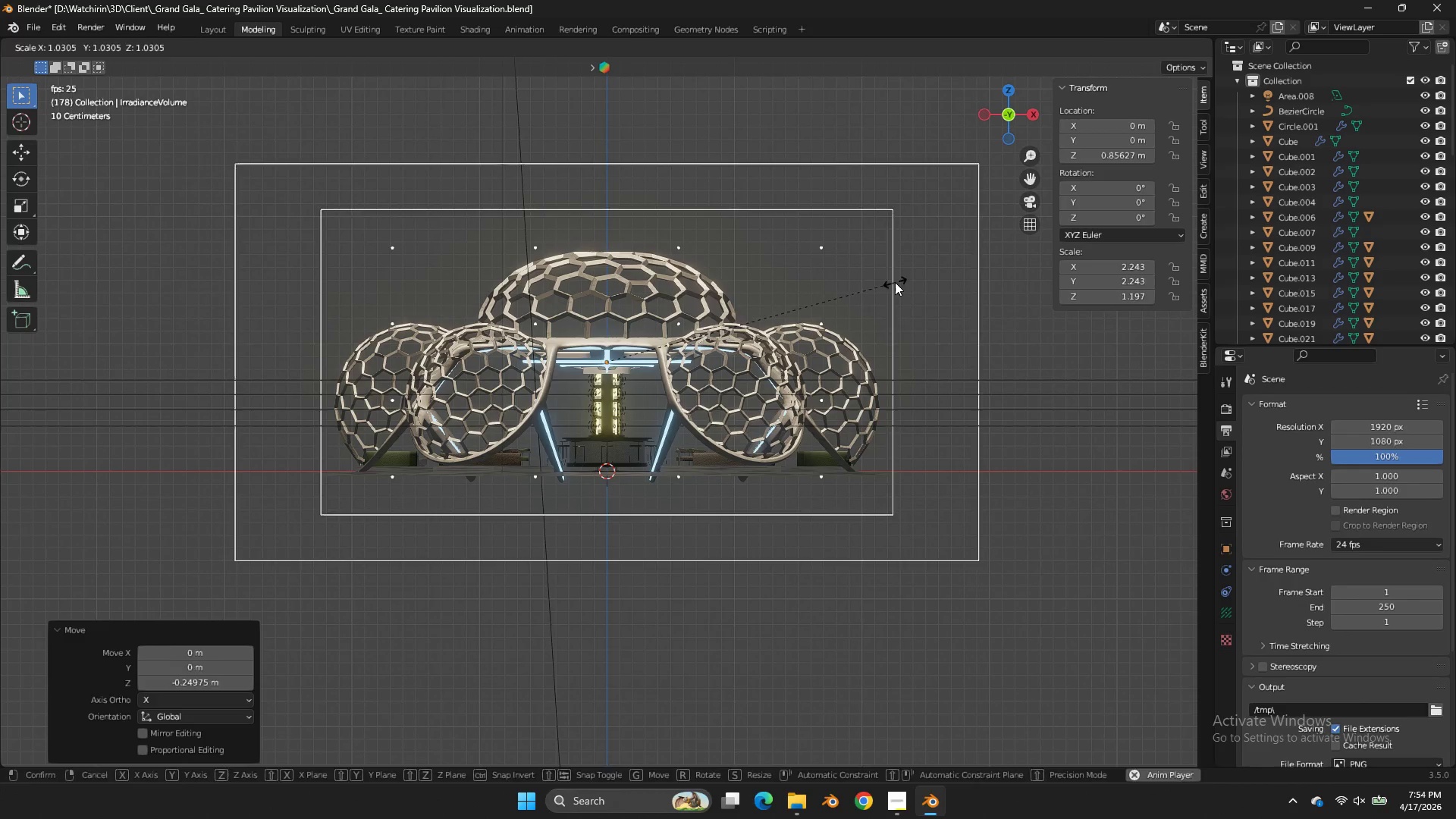 
left_click([895, 282])
 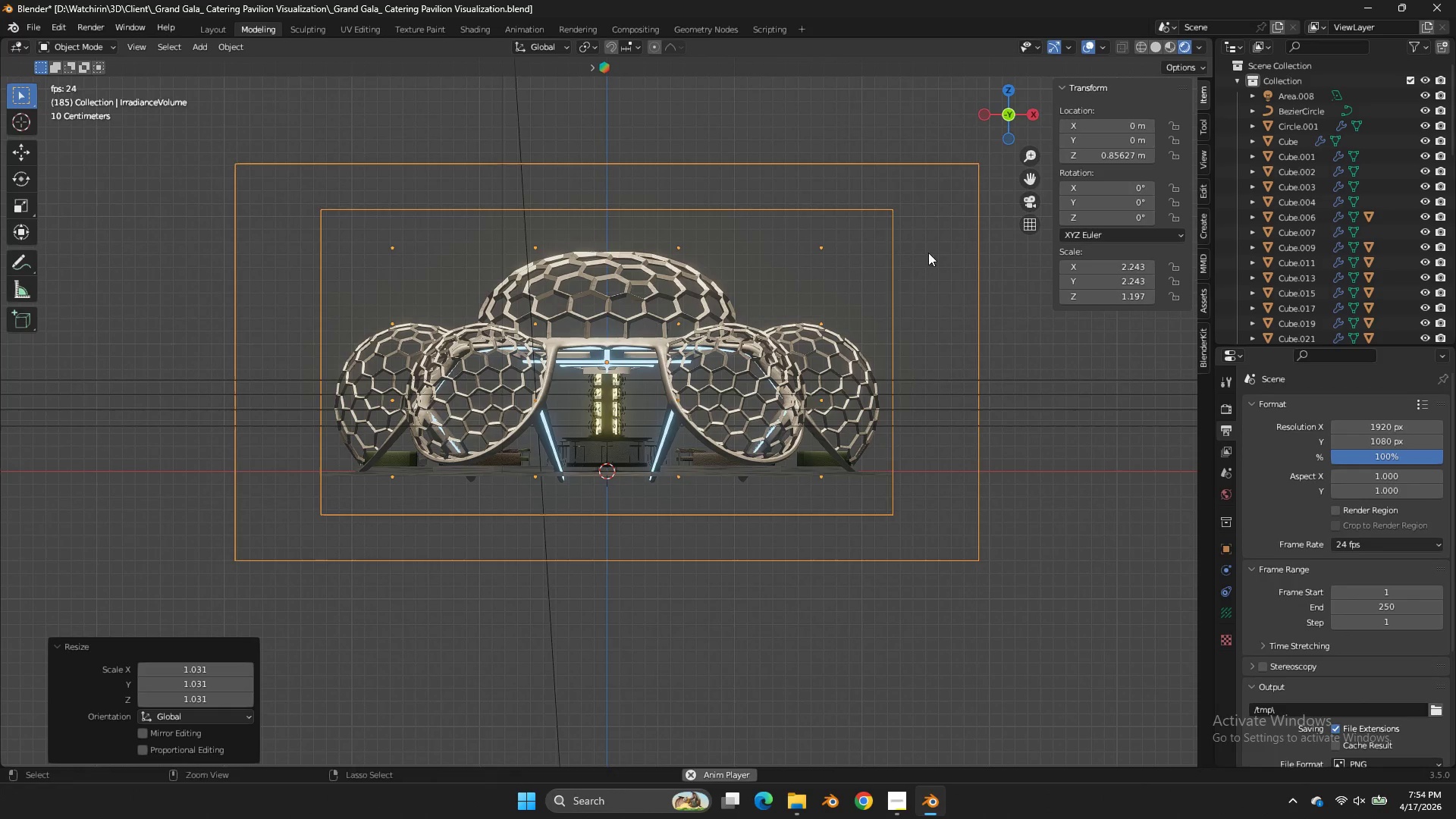 
key(Control+ControlLeft)
 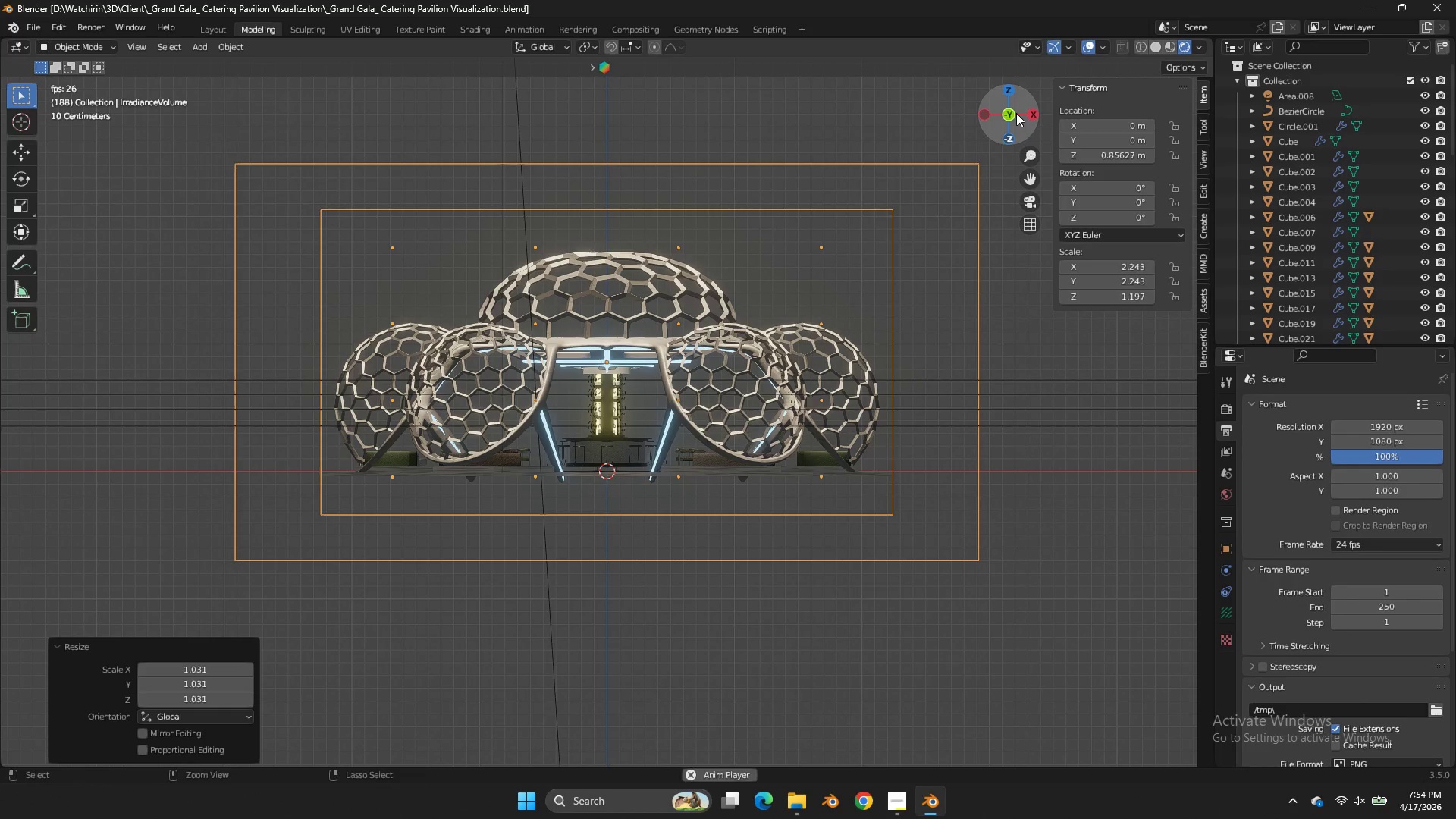 
key(Control+S)
 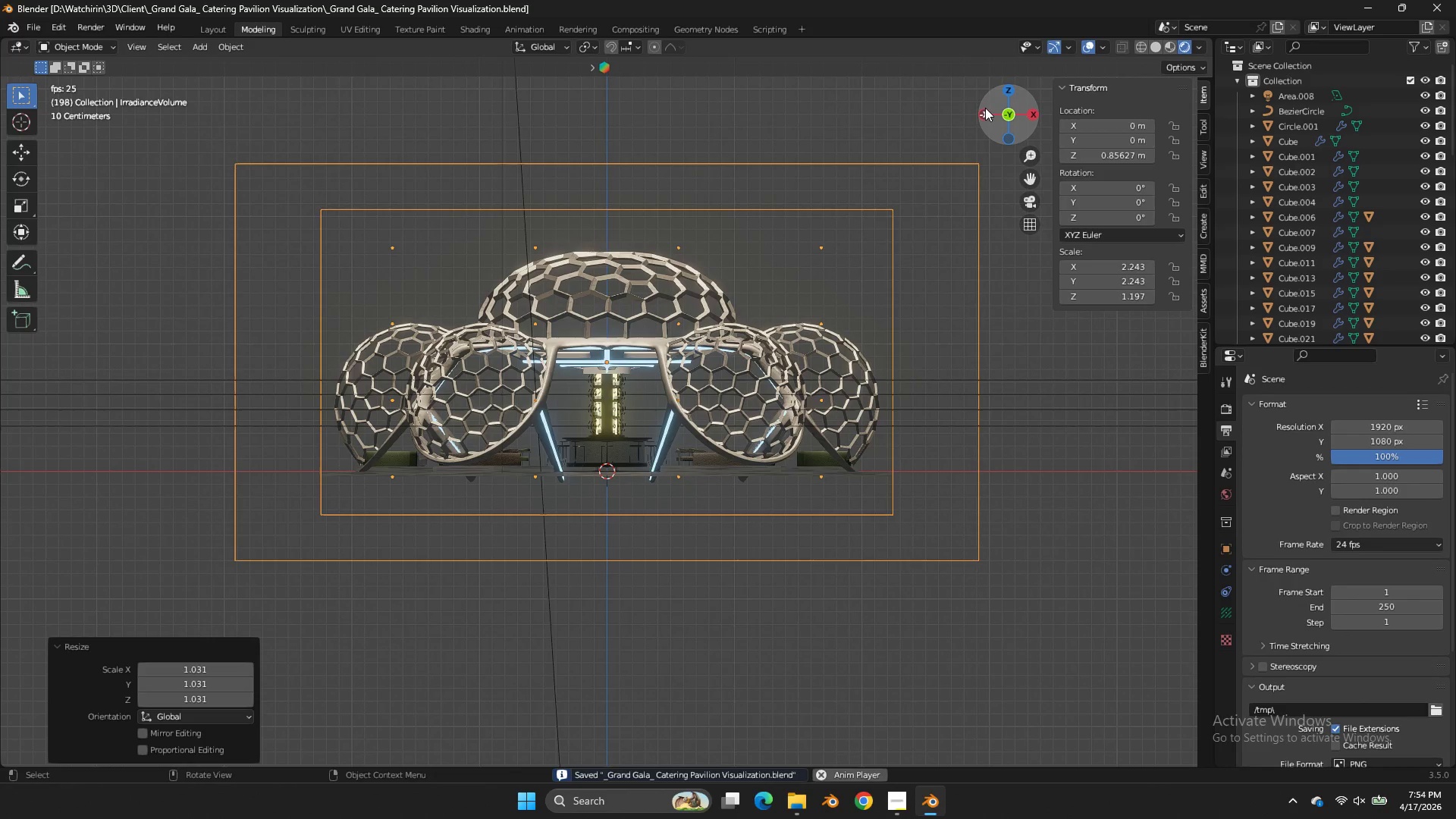 
left_click([985, 108])
 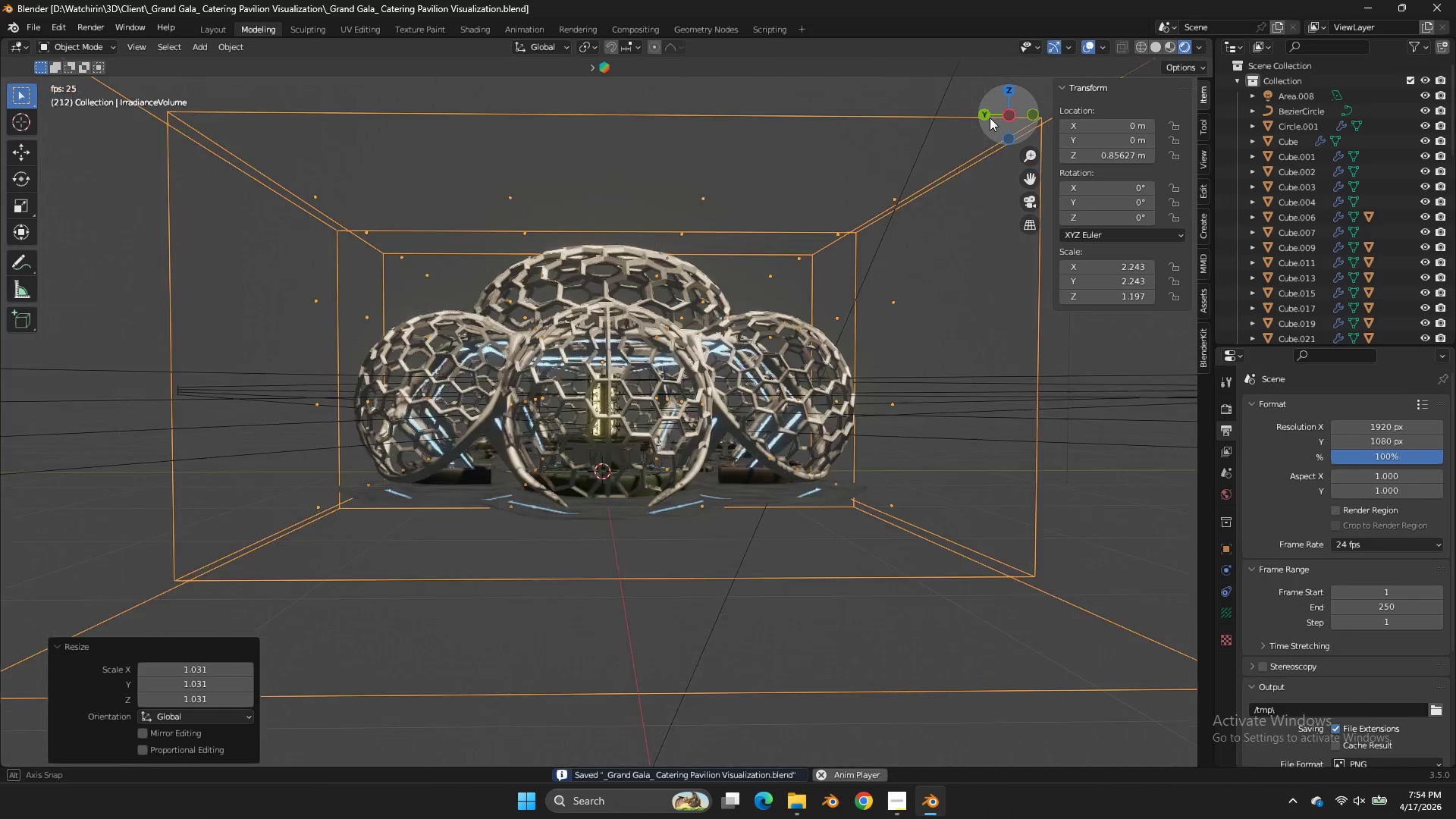 
left_click_drag(start_coordinate=[985, 108], to_coordinate=[842, 141])
 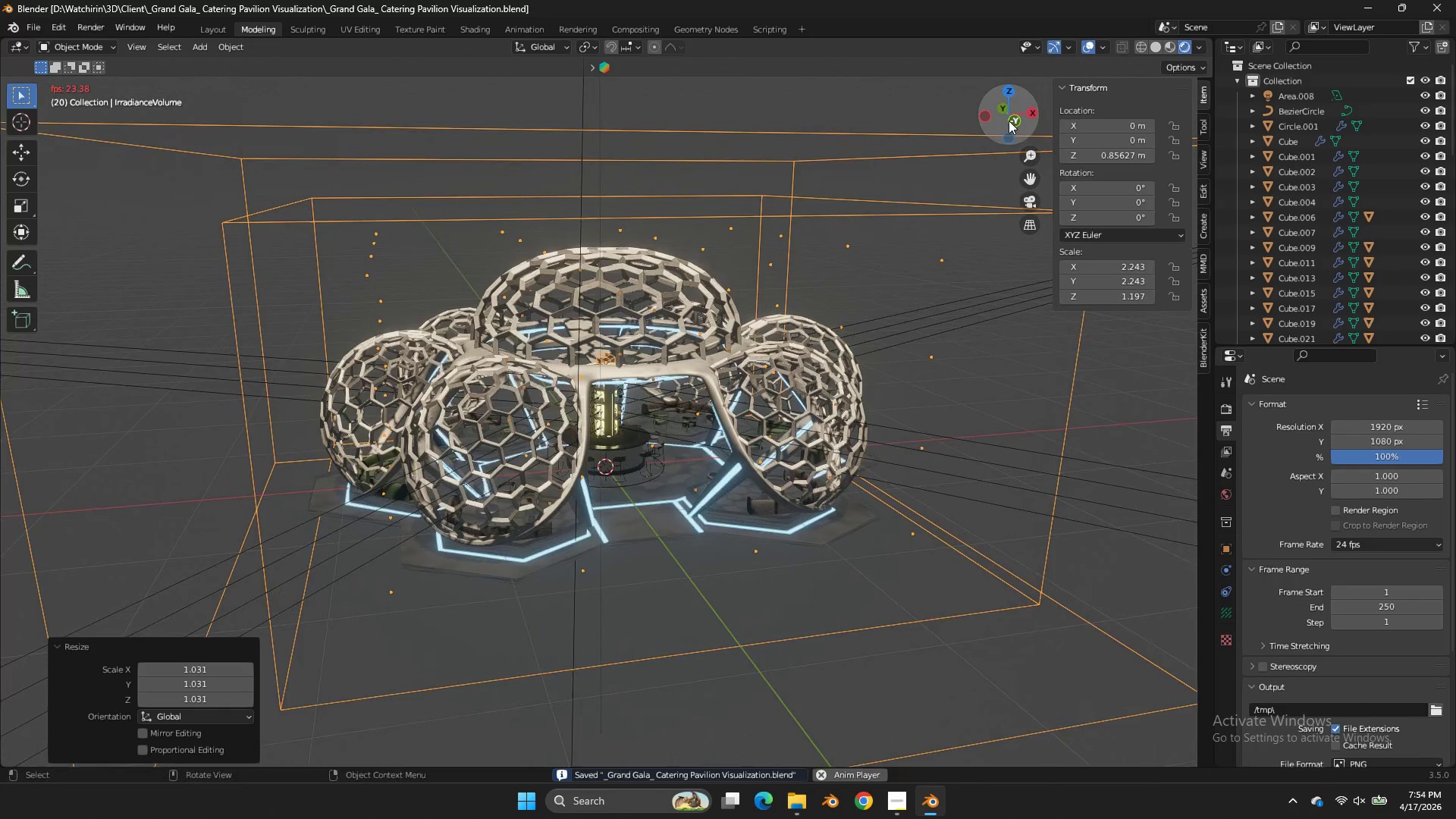 
left_click([1009, 121])
 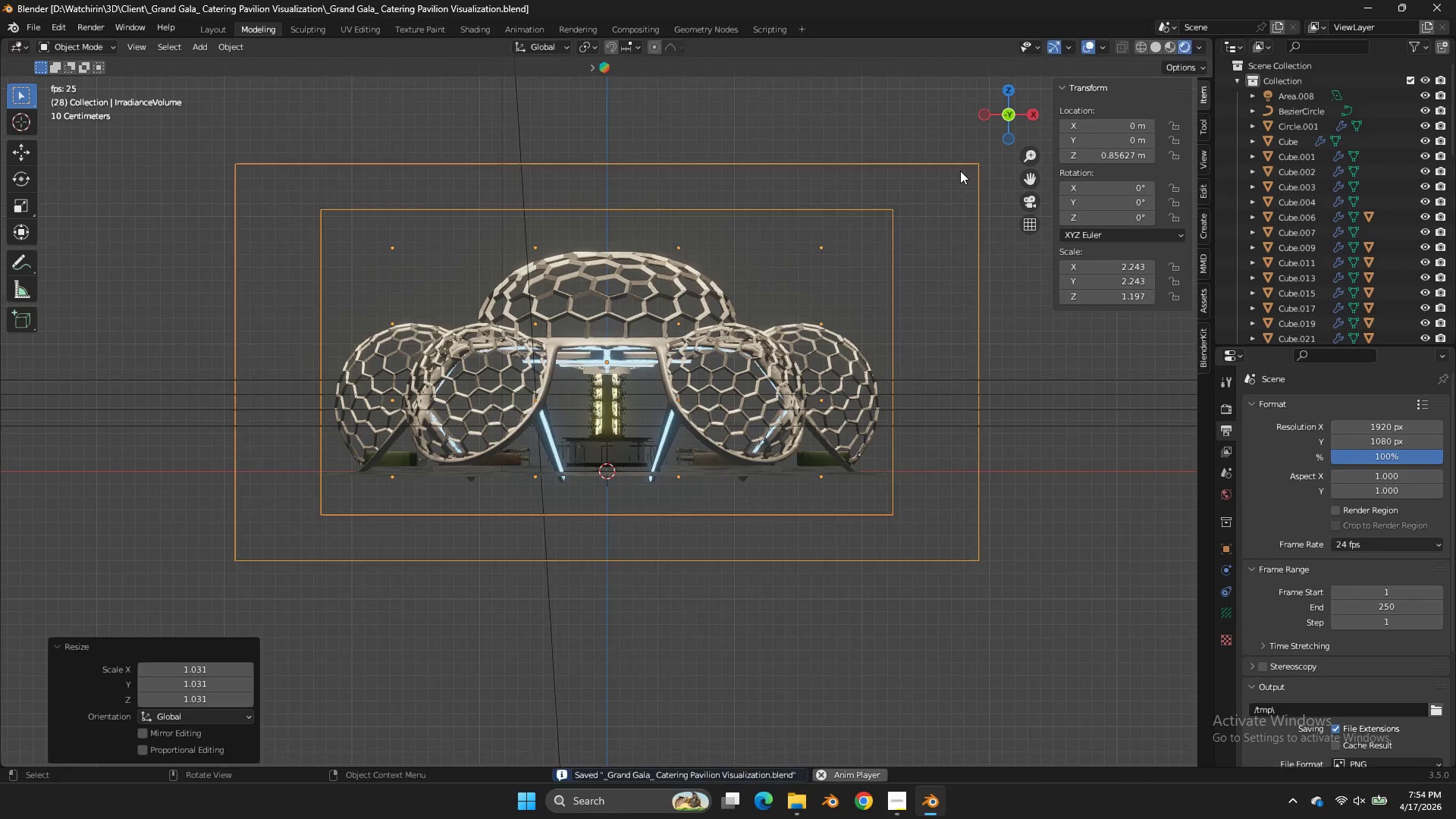 
key(S)
 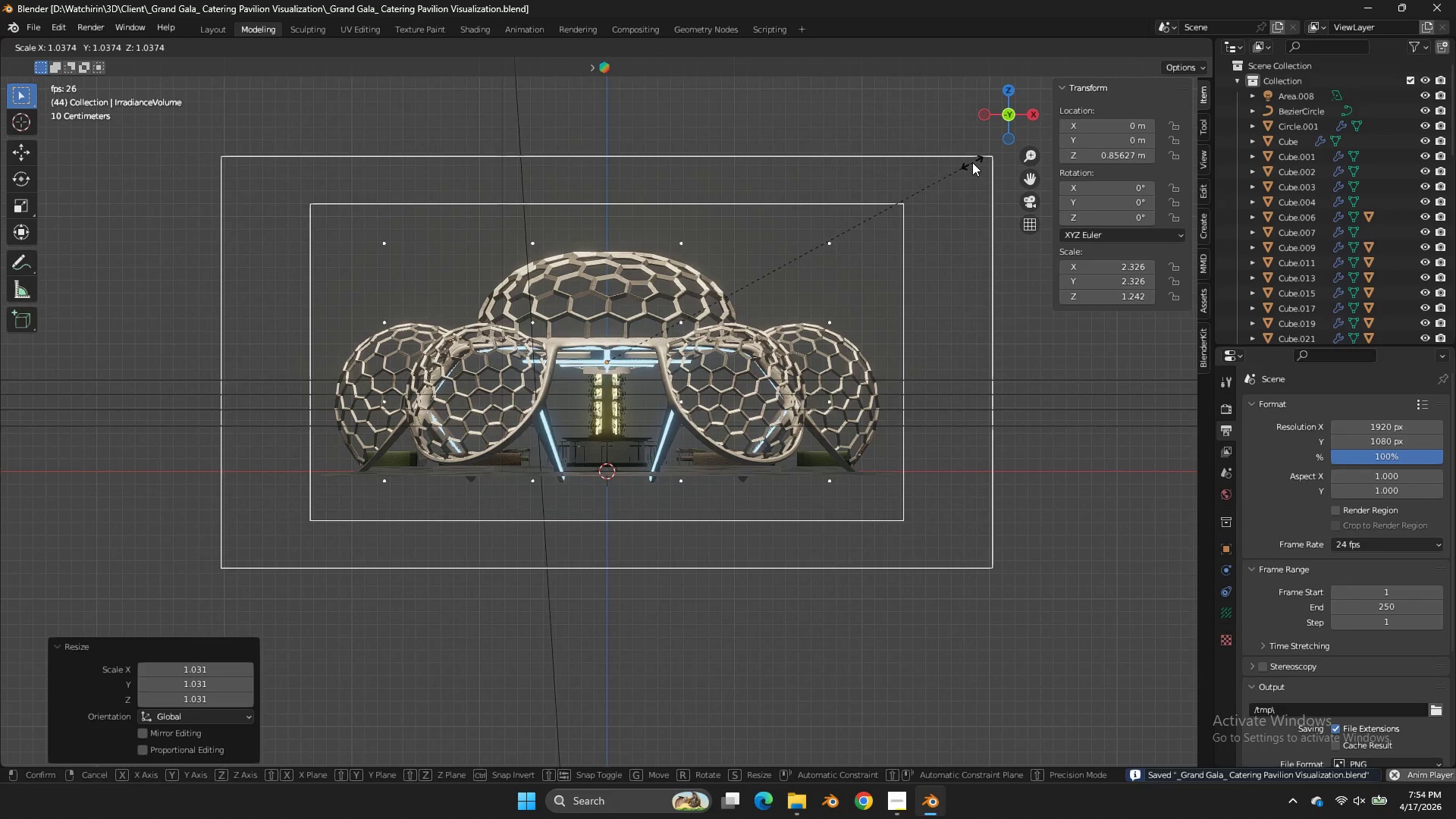 
left_click([972, 162])
 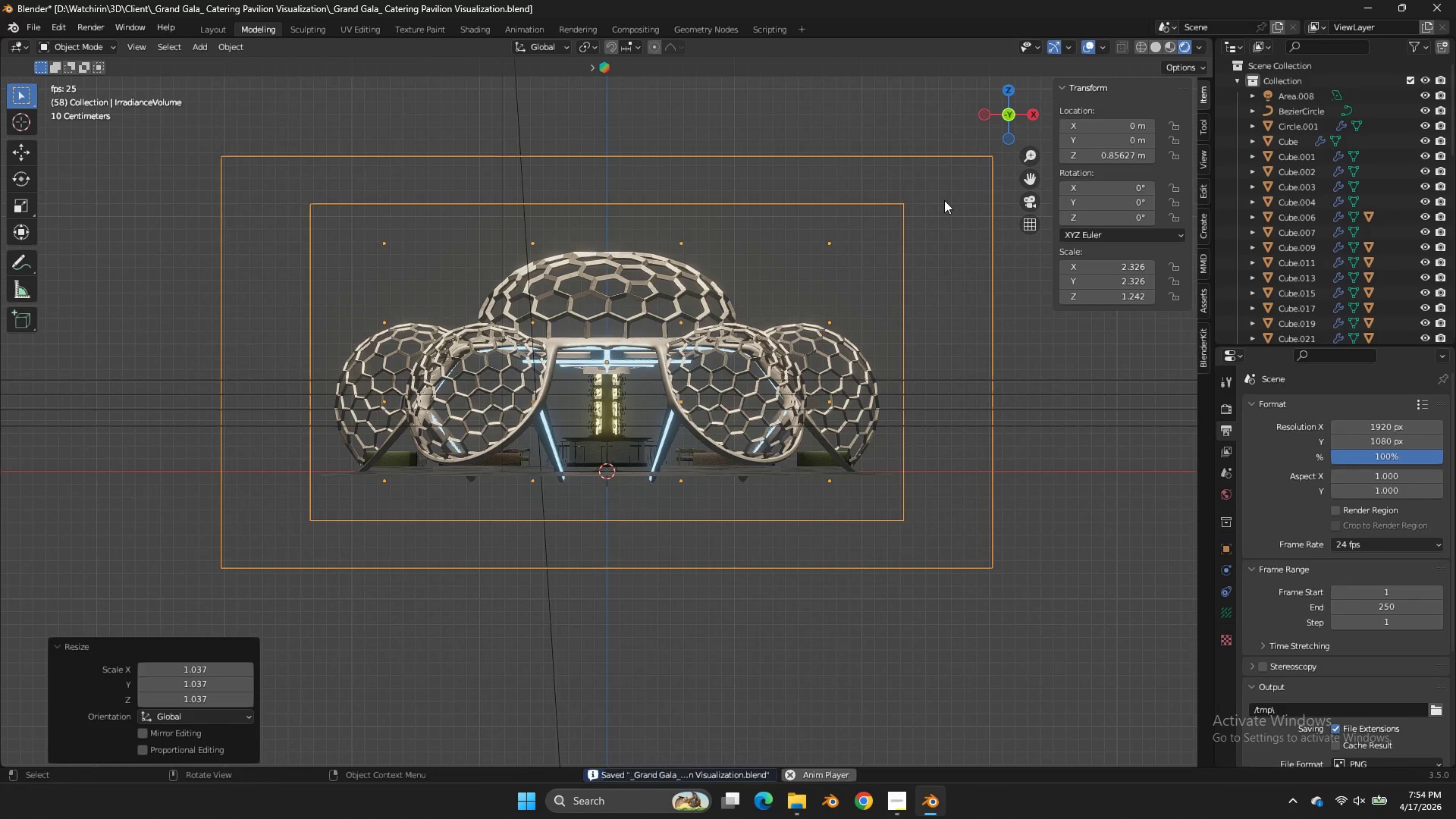 
key(Control+ControlLeft)
 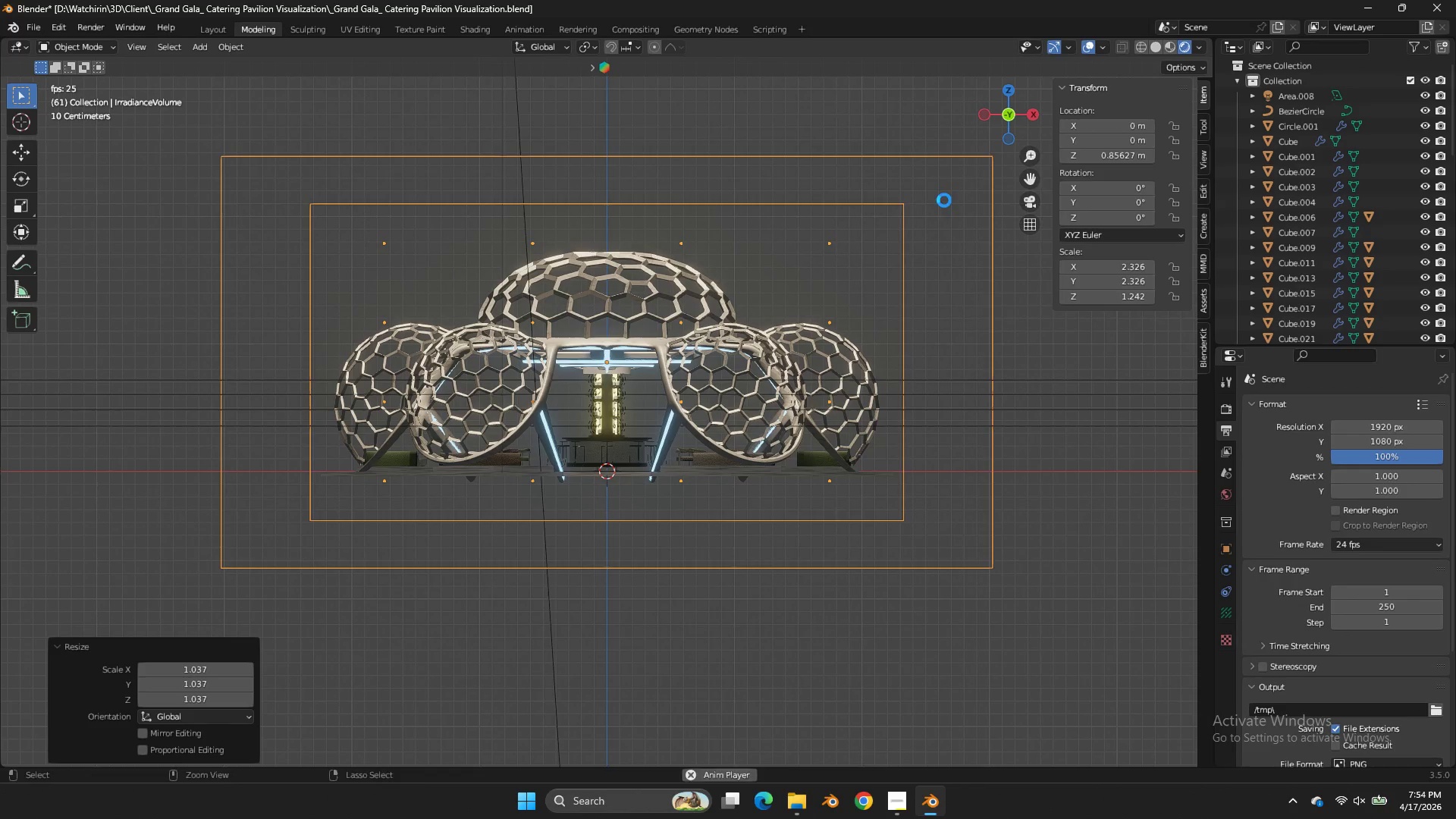 
key(Control+S)
 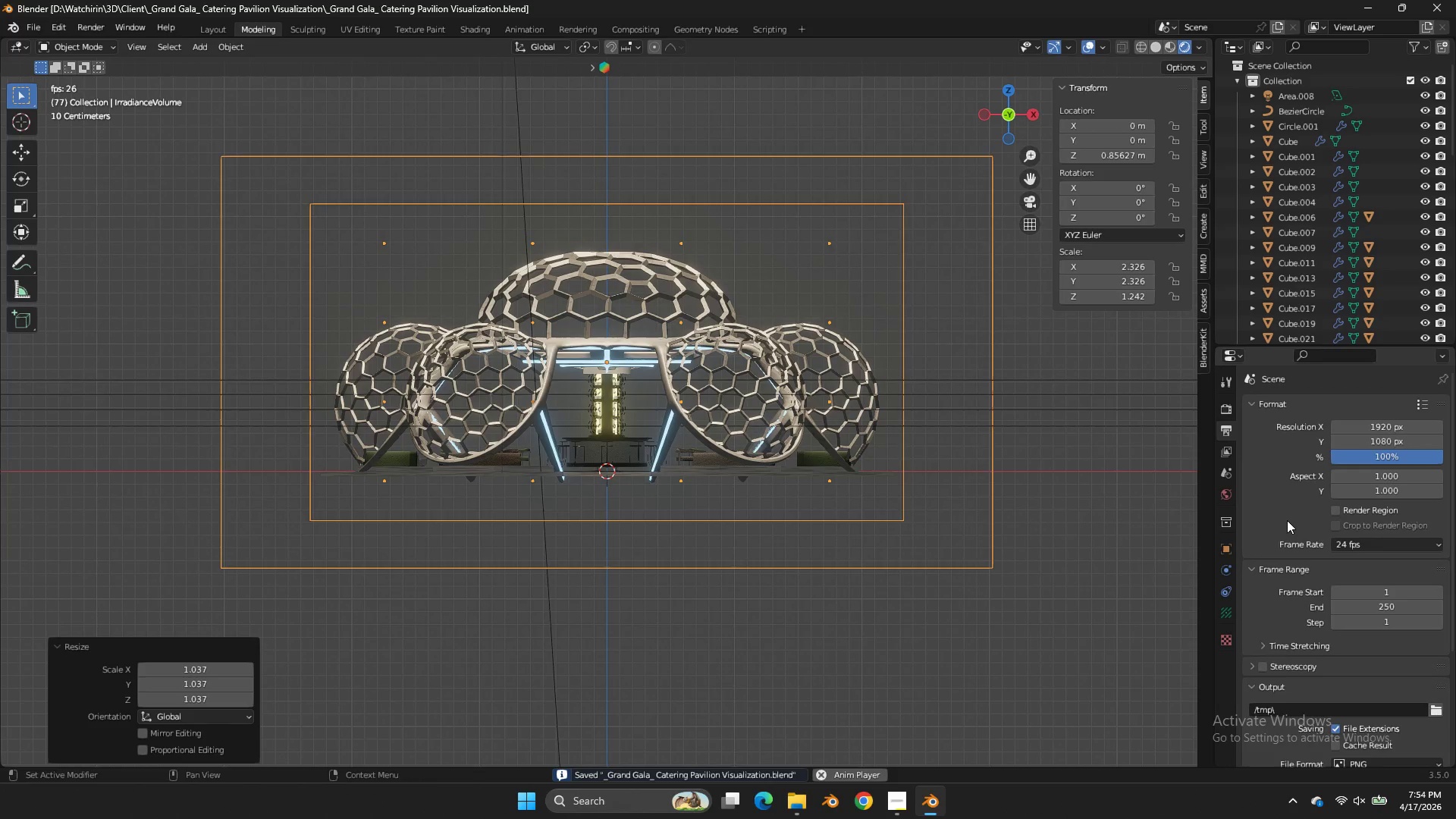 
scroll: coordinate [1313, 593], scroll_direction: down, amount: 3.0
 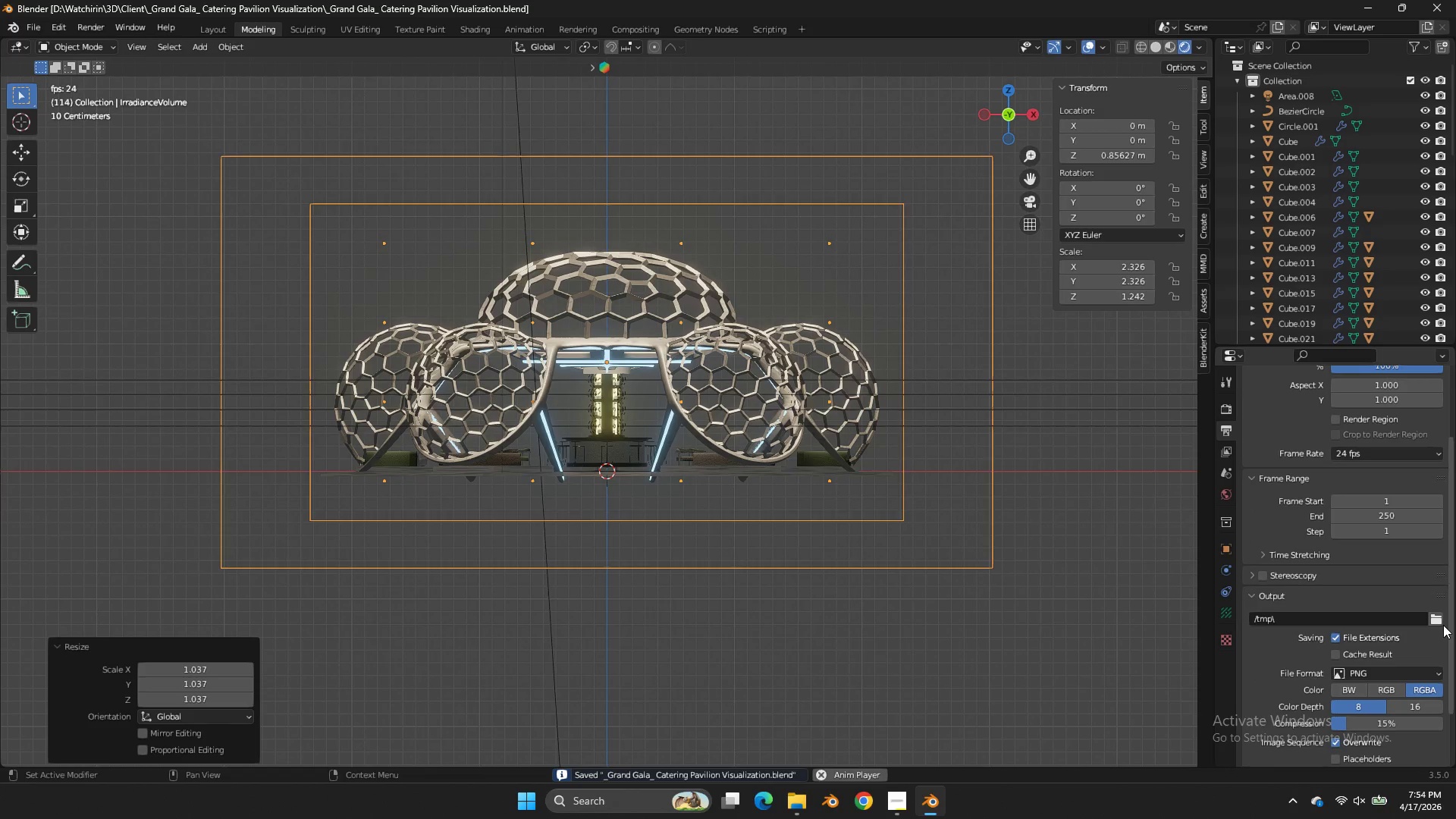 
left_click([1442, 613])
 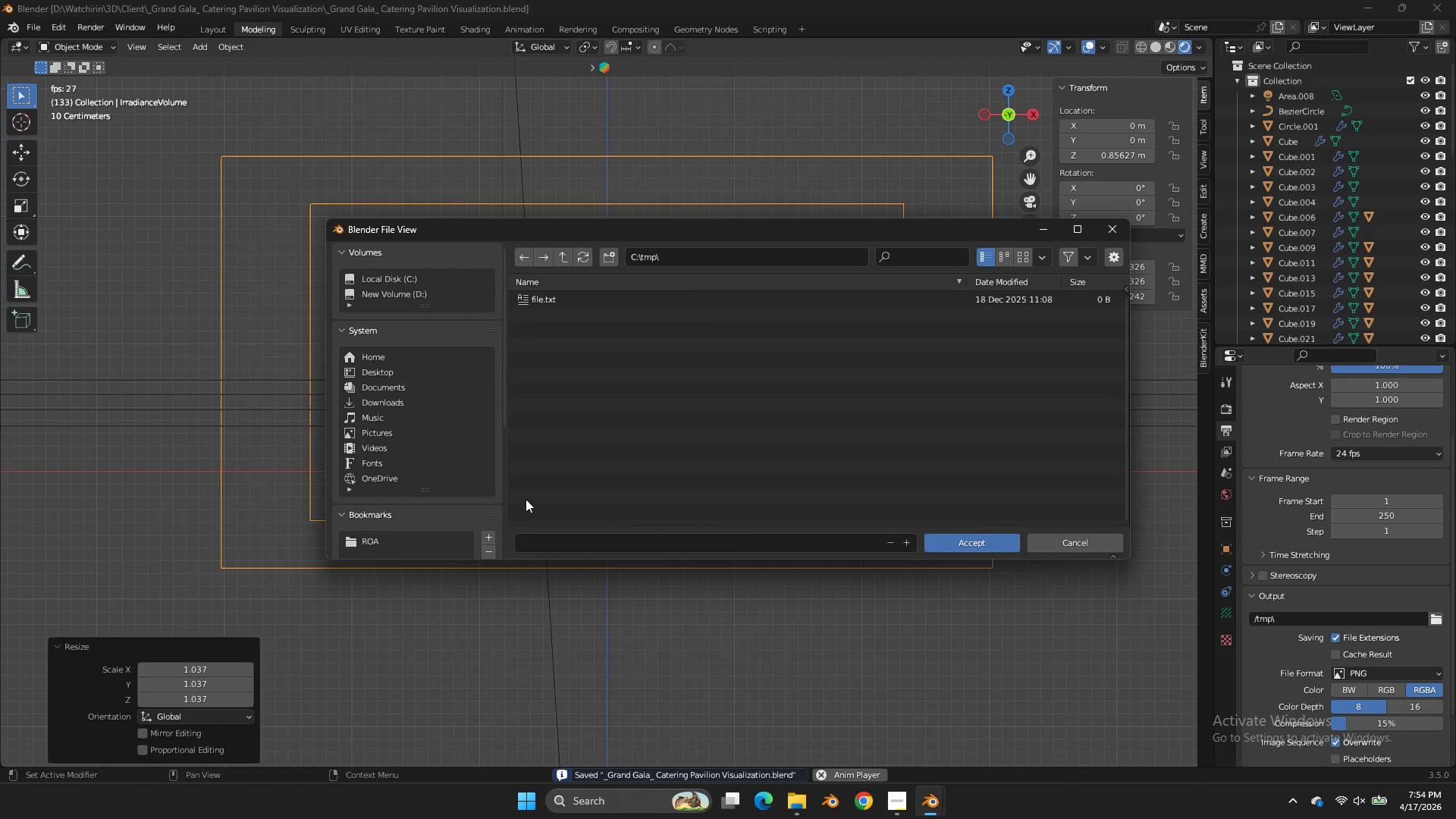 
scroll: coordinate [439, 479], scroll_direction: down, amount: 3.0
 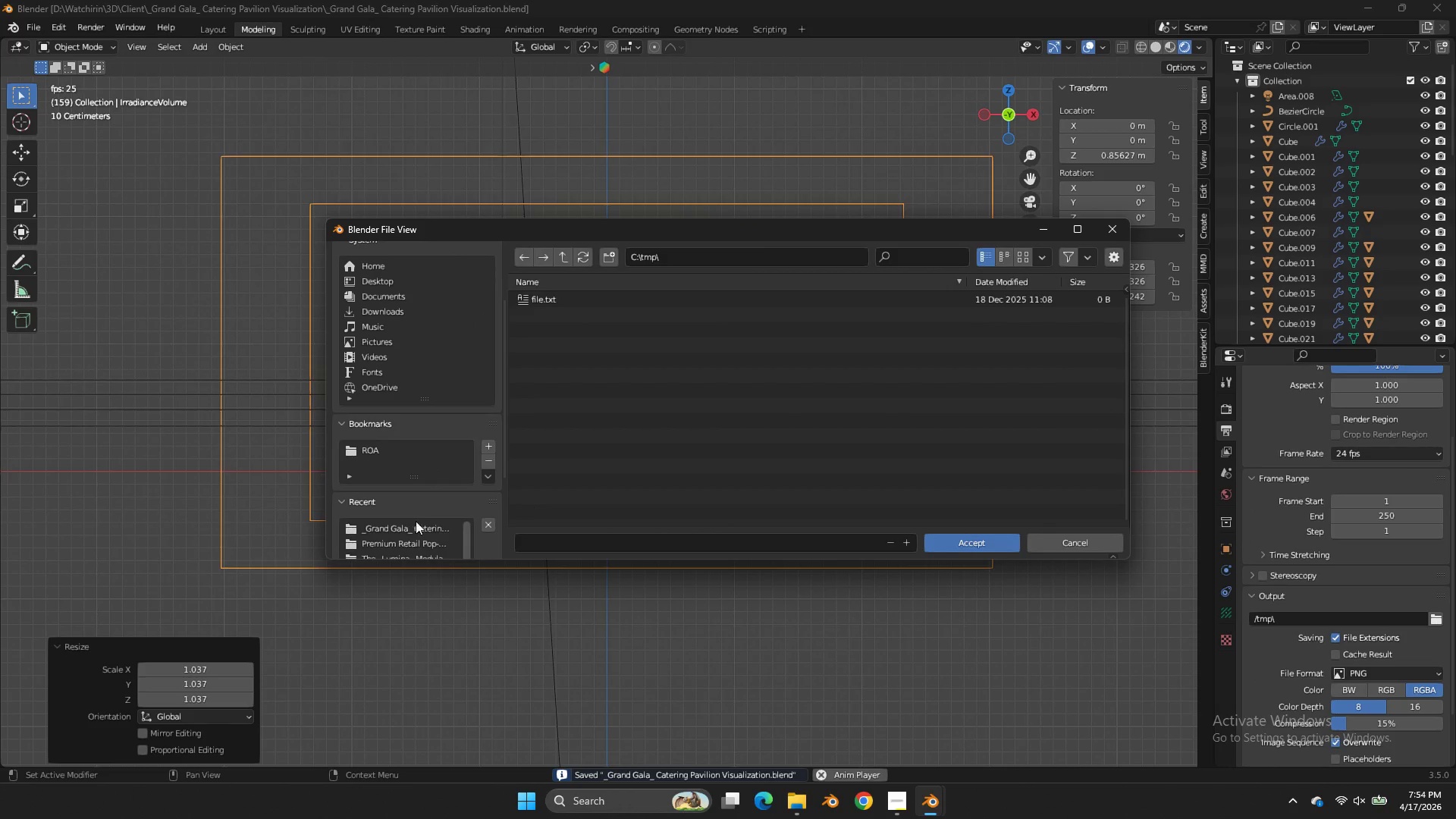 
left_click([416, 526])
 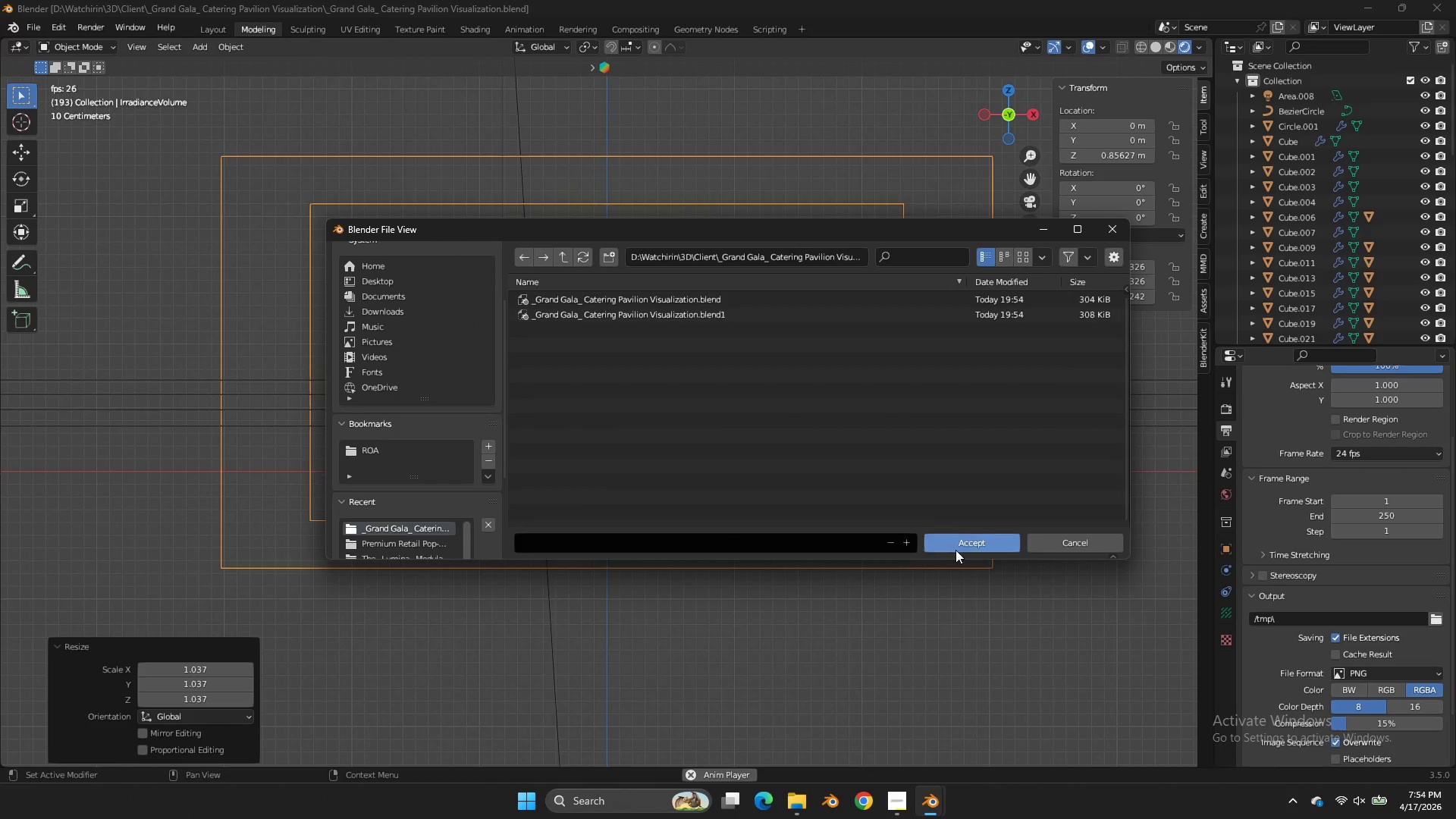 
left_click([956, 549])
 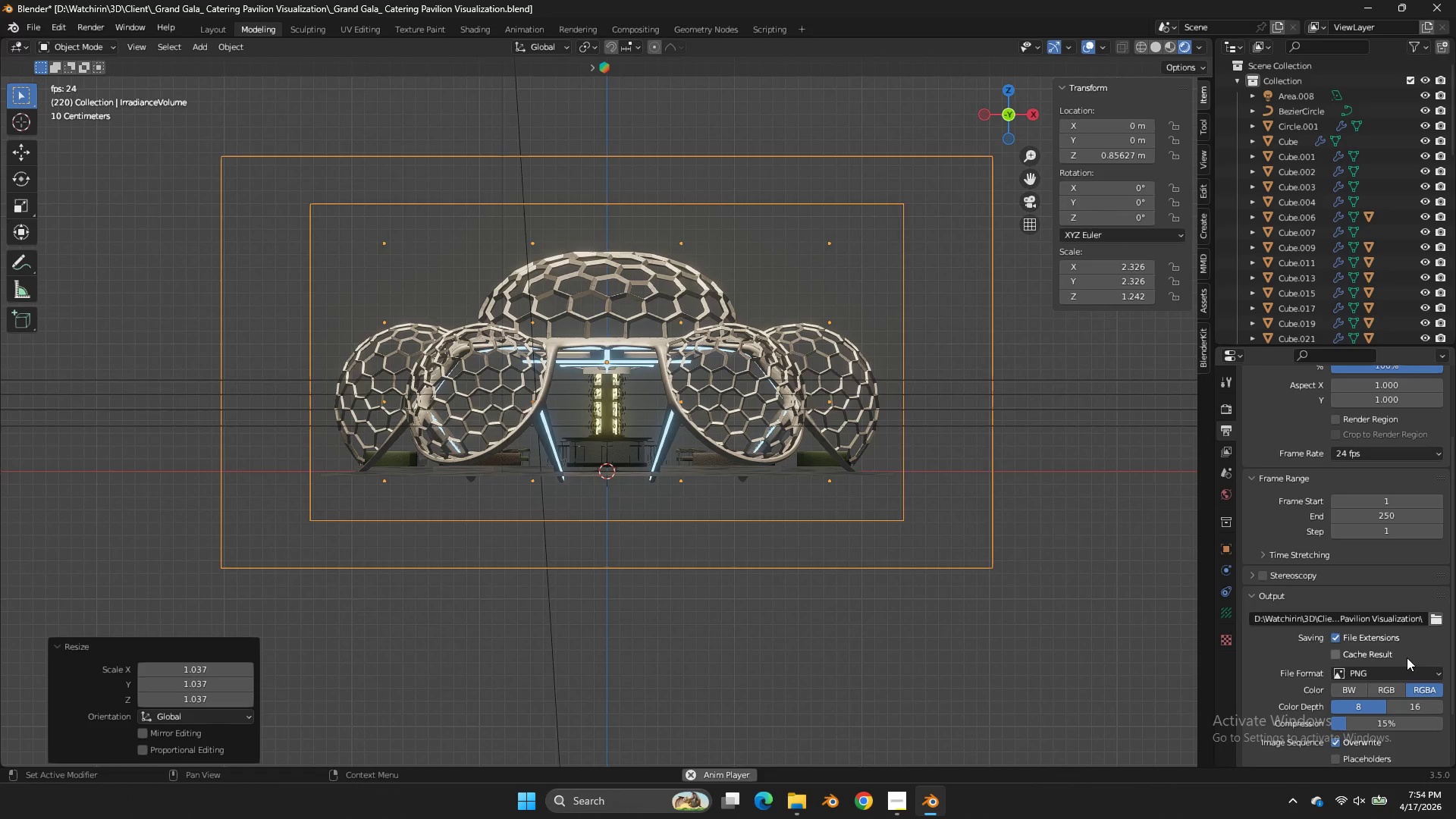 
left_click([1415, 672])
 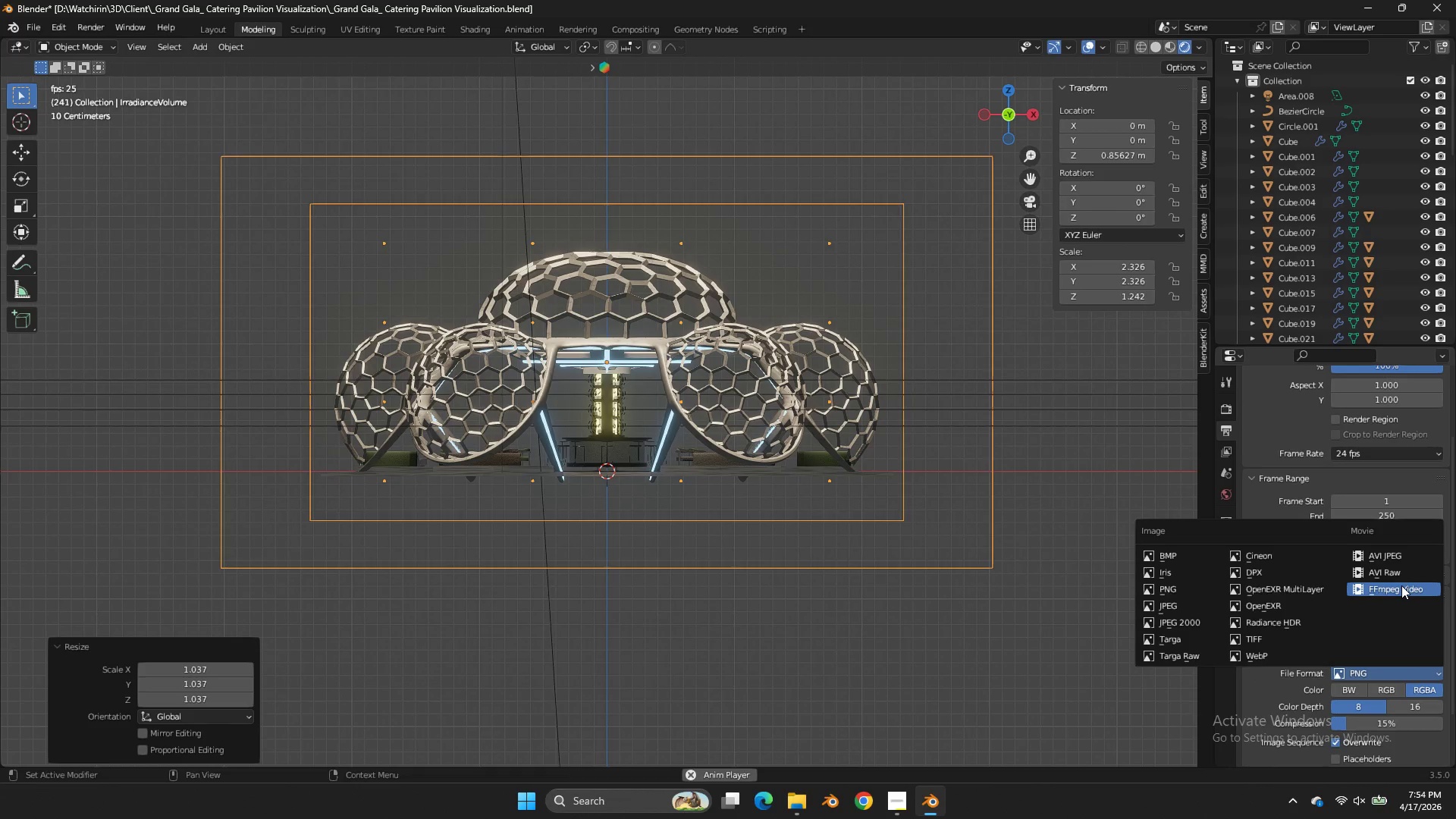 
left_click([1401, 585])
 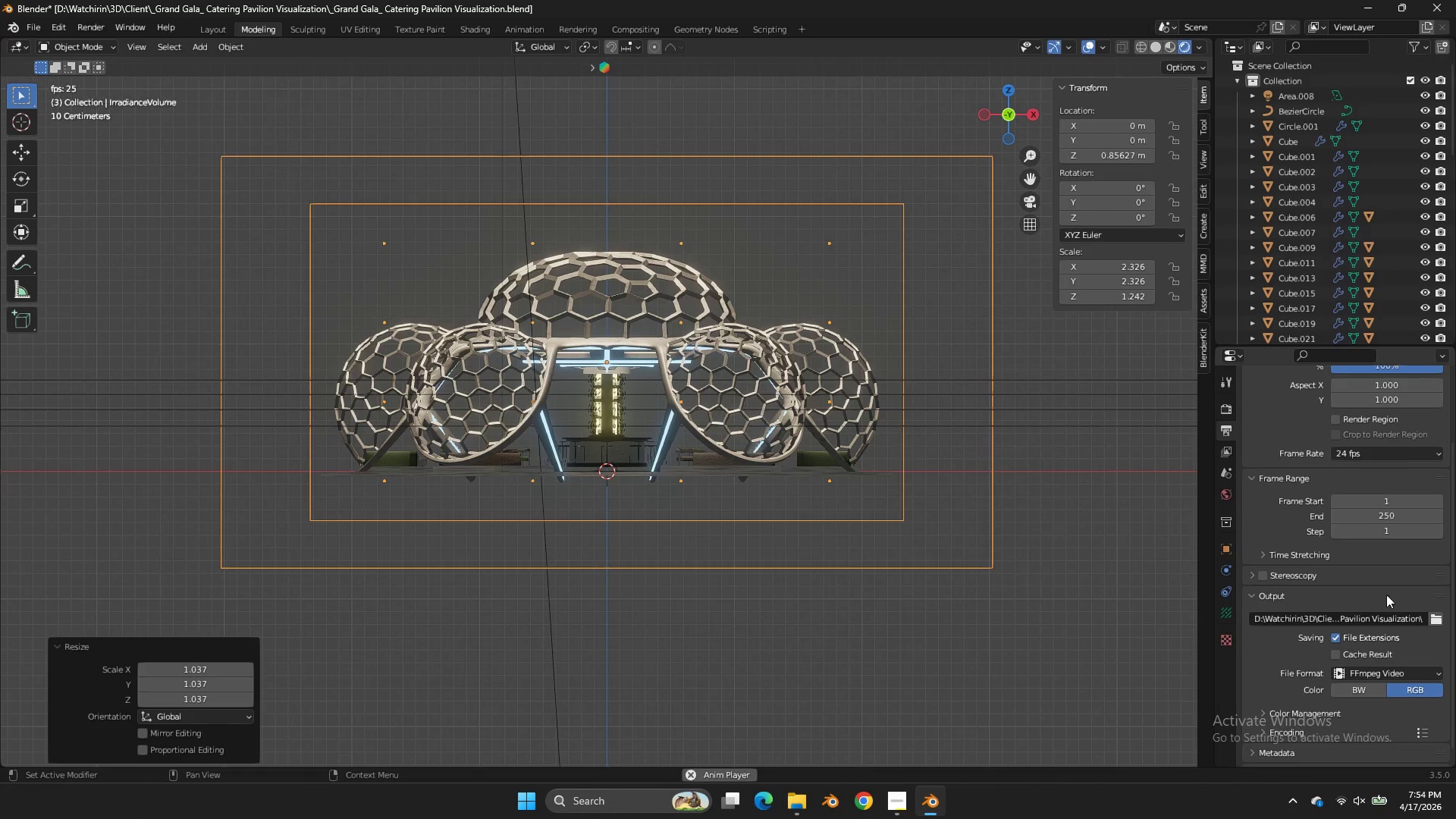 
scroll: coordinate [1338, 635], scroll_direction: down, amount: 10.0
 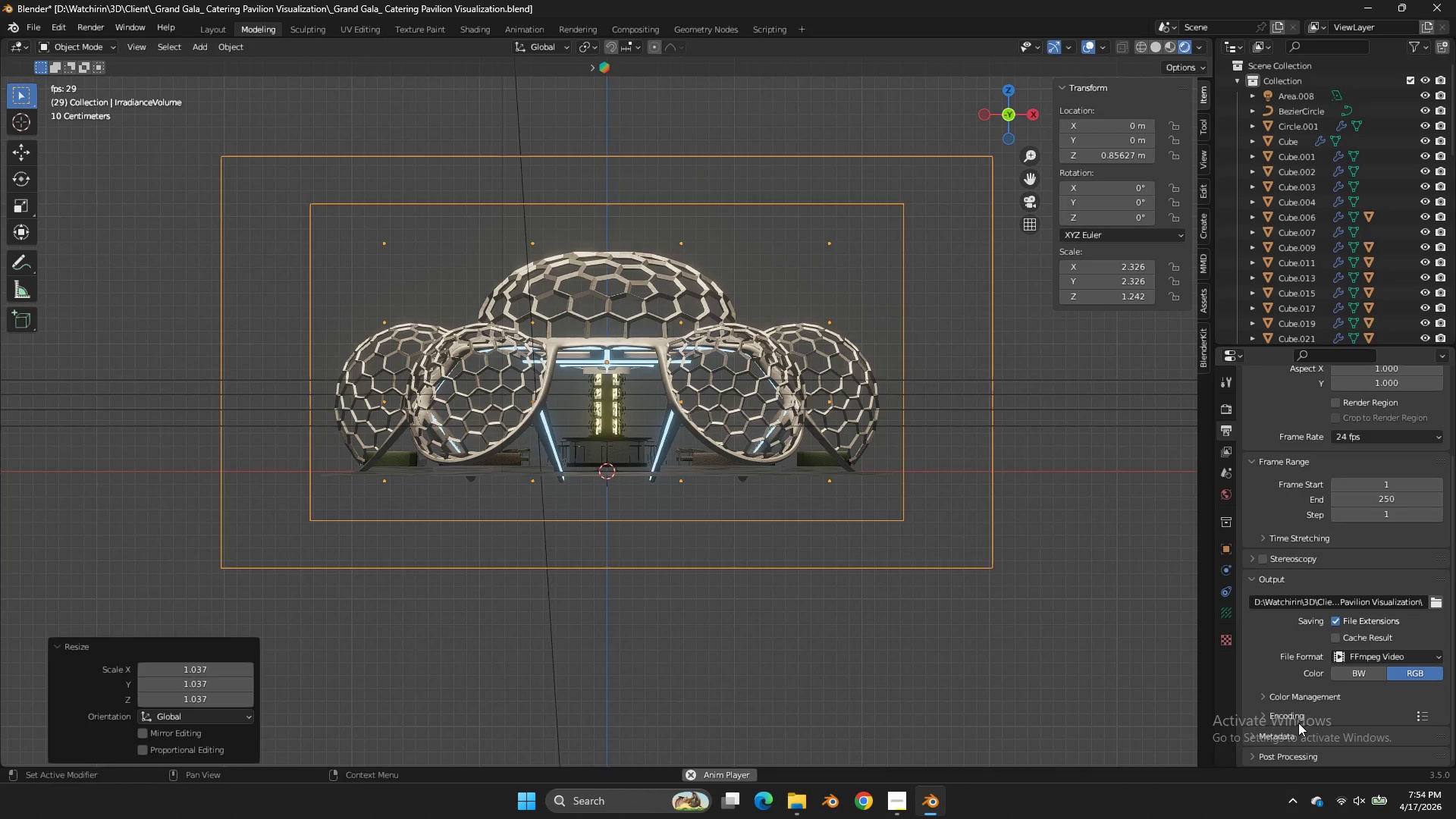 
left_click([1297, 723])
 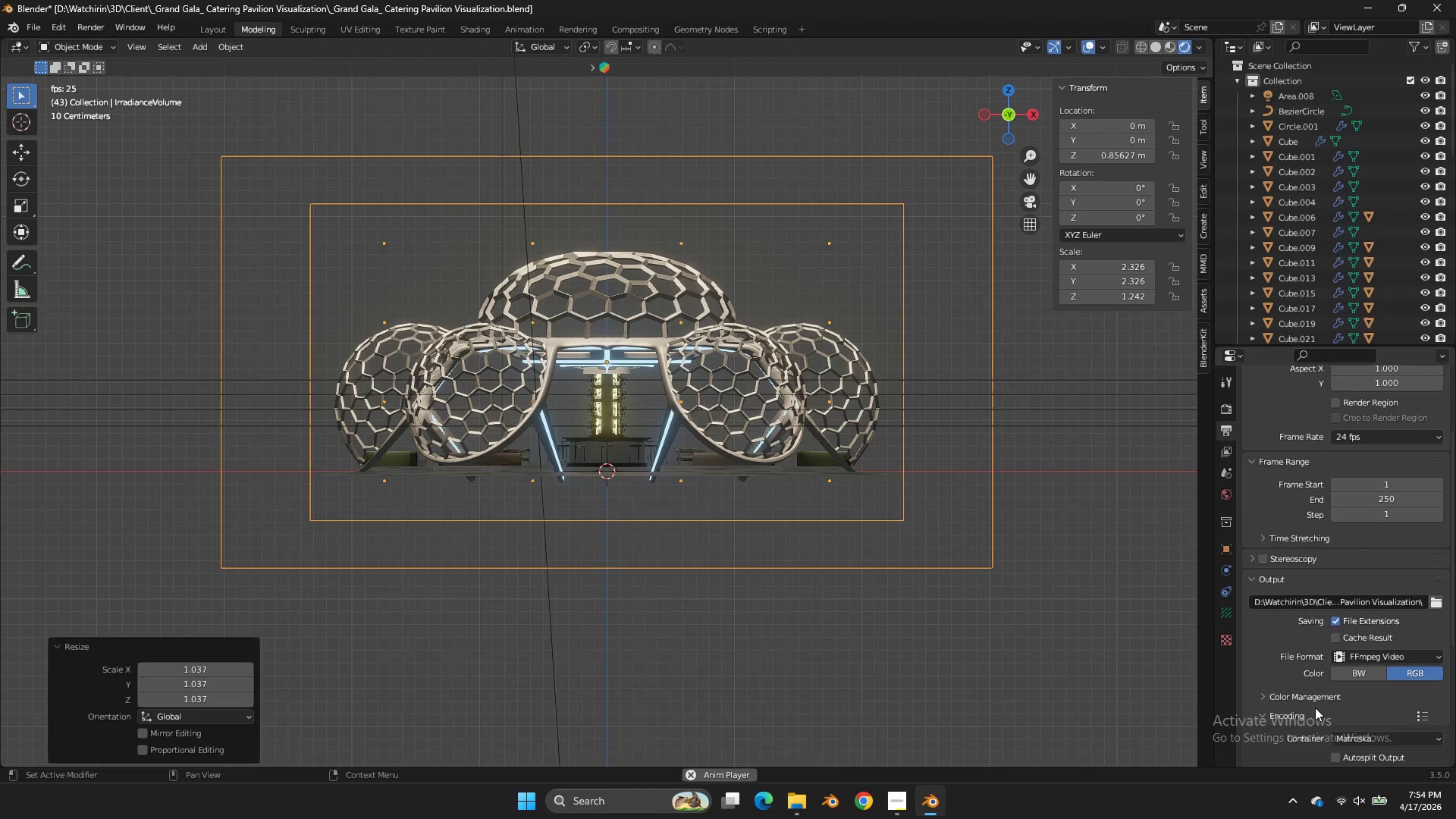 
scroll: coordinate [1325, 702], scroll_direction: down, amount: 4.0
 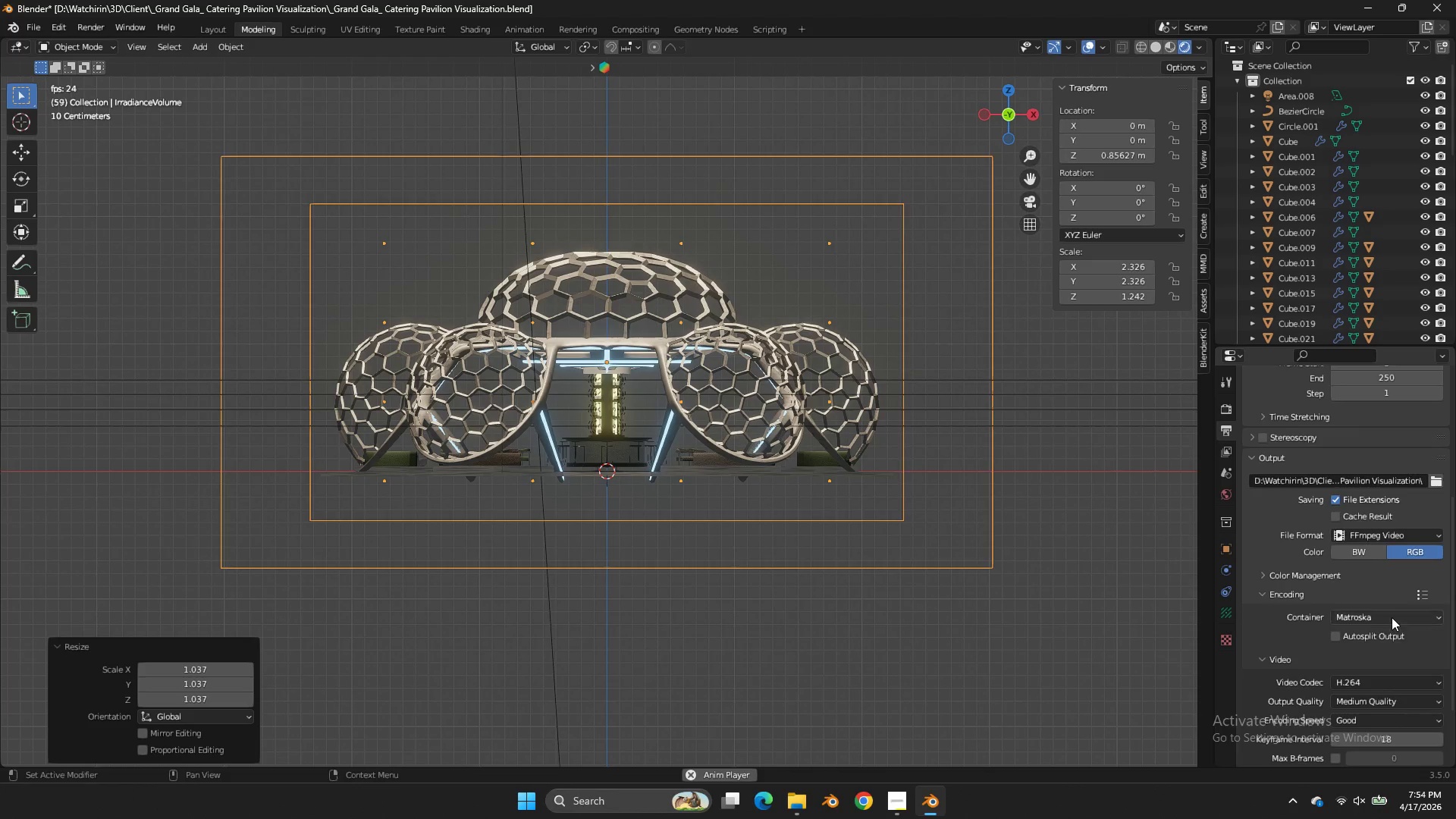 
left_click([1392, 617])
 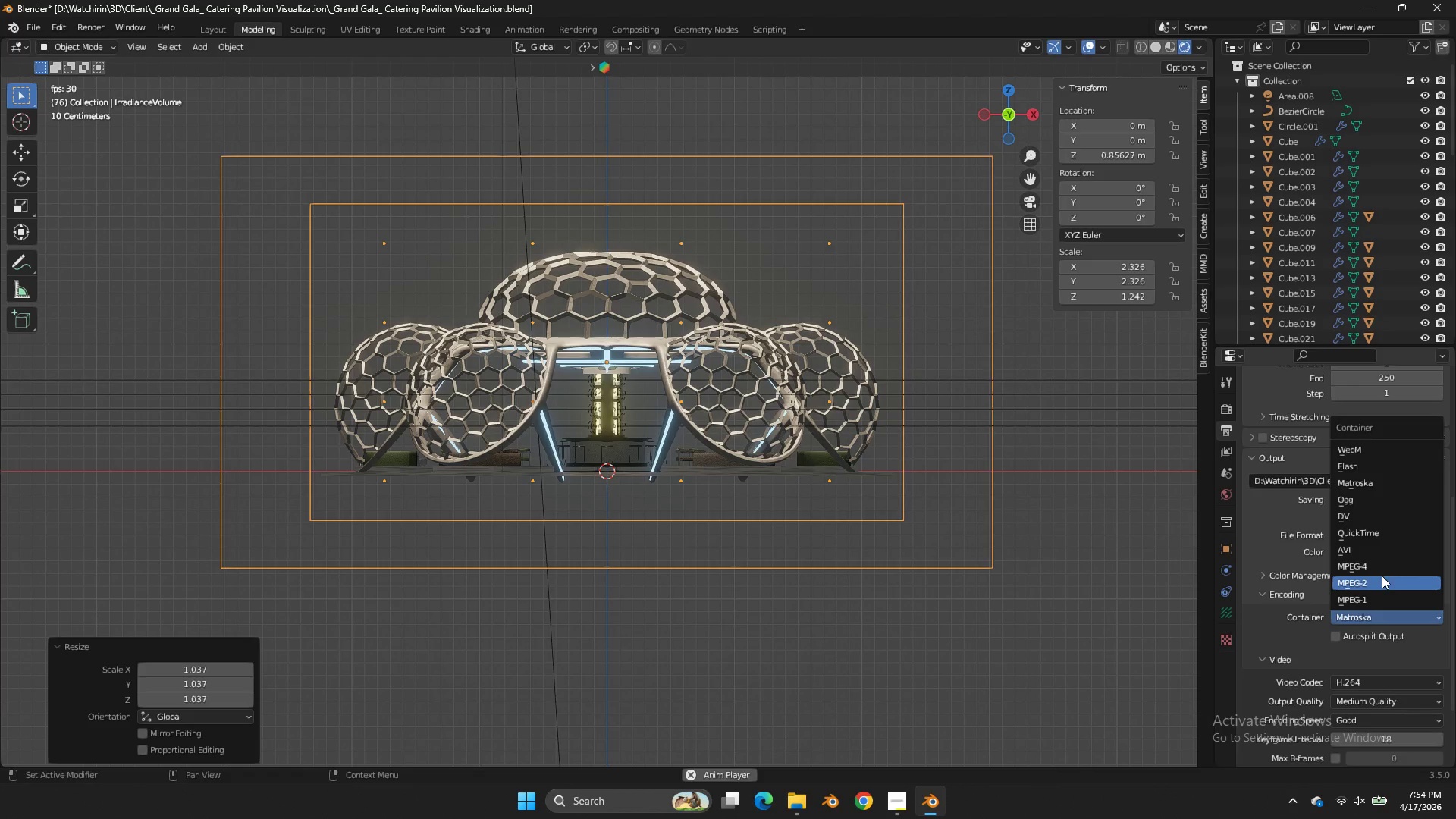 
left_click([1380, 566])
 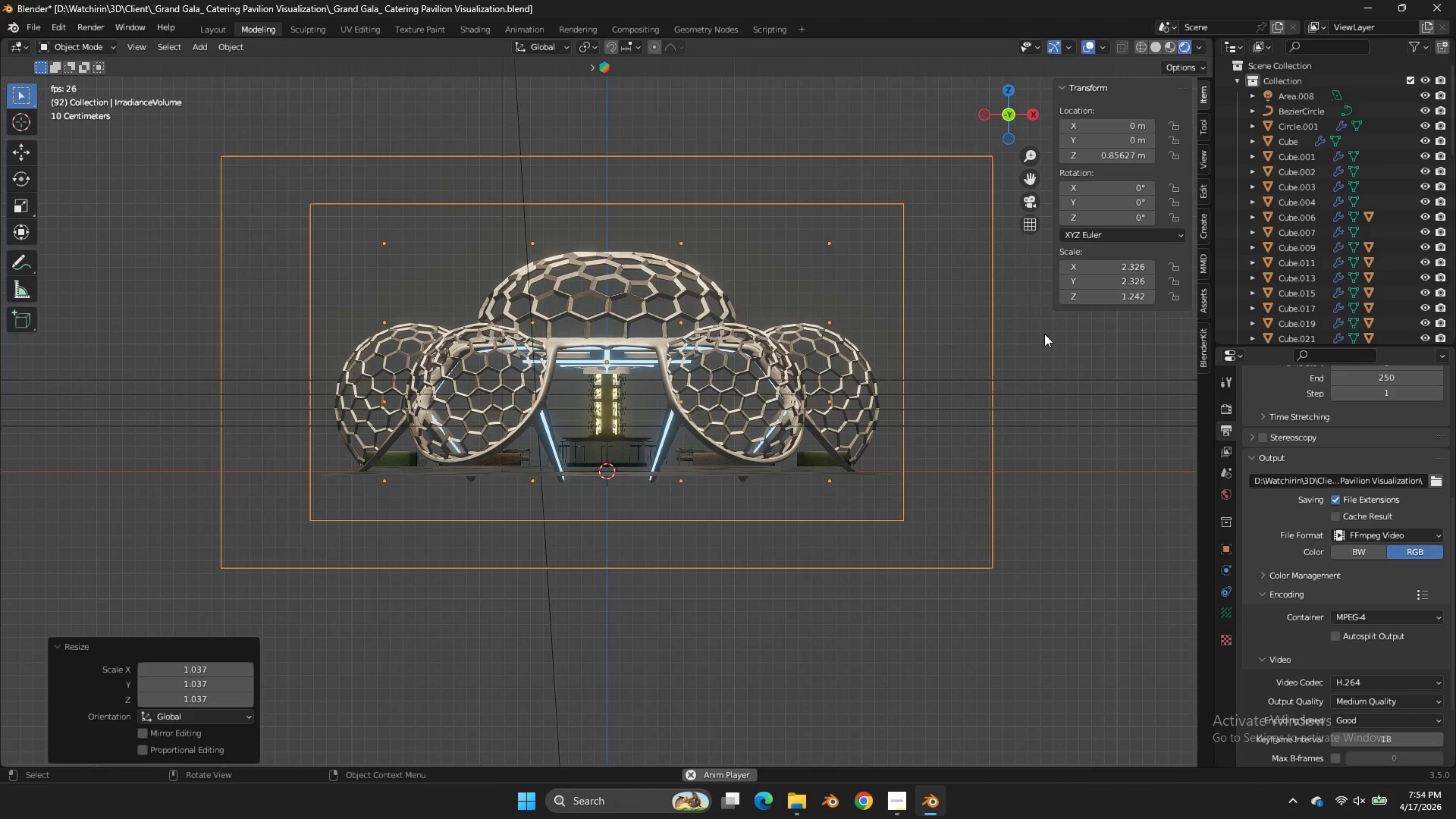 
left_click([1044, 333])
 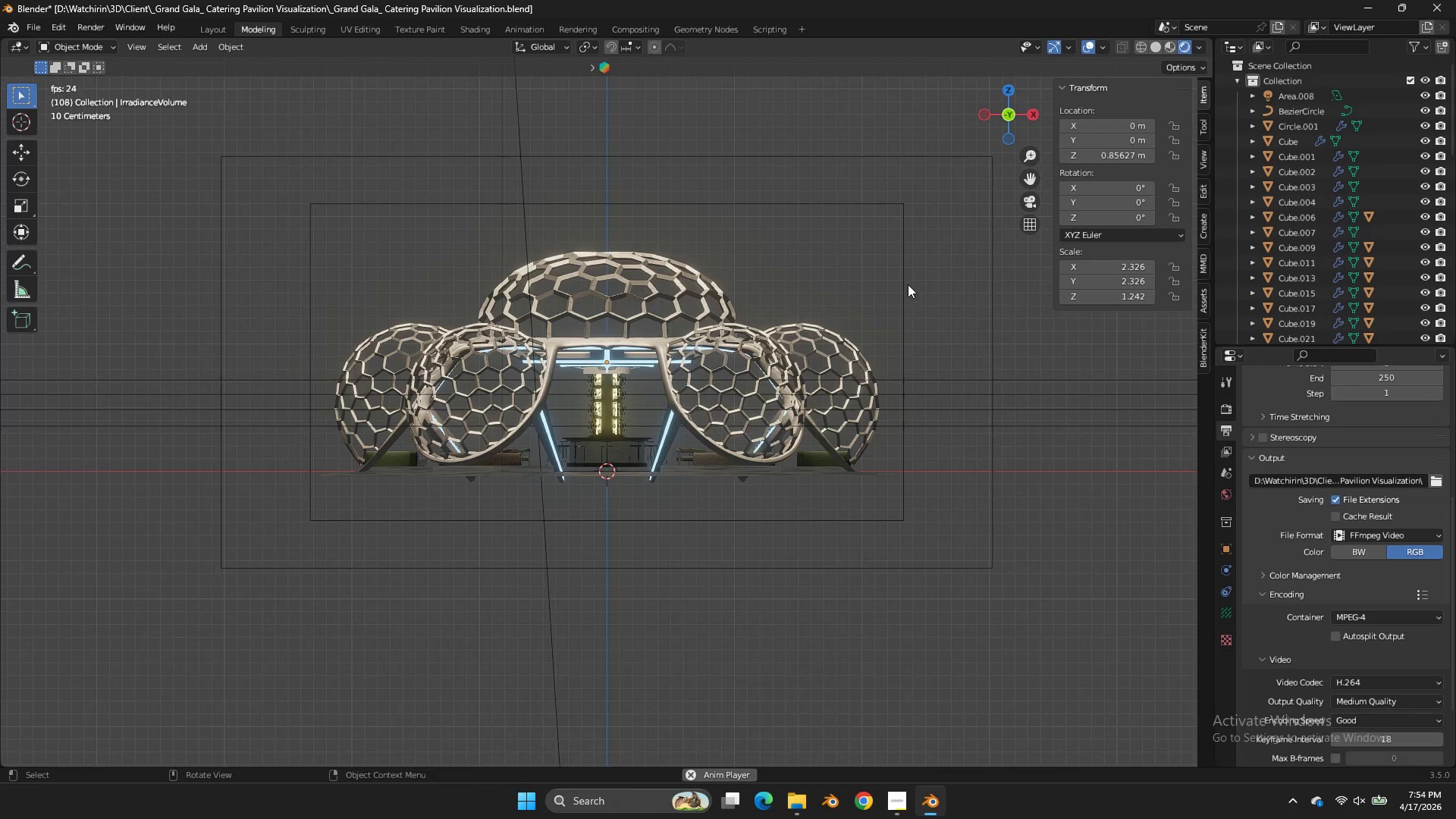 
left_click([908, 284])
 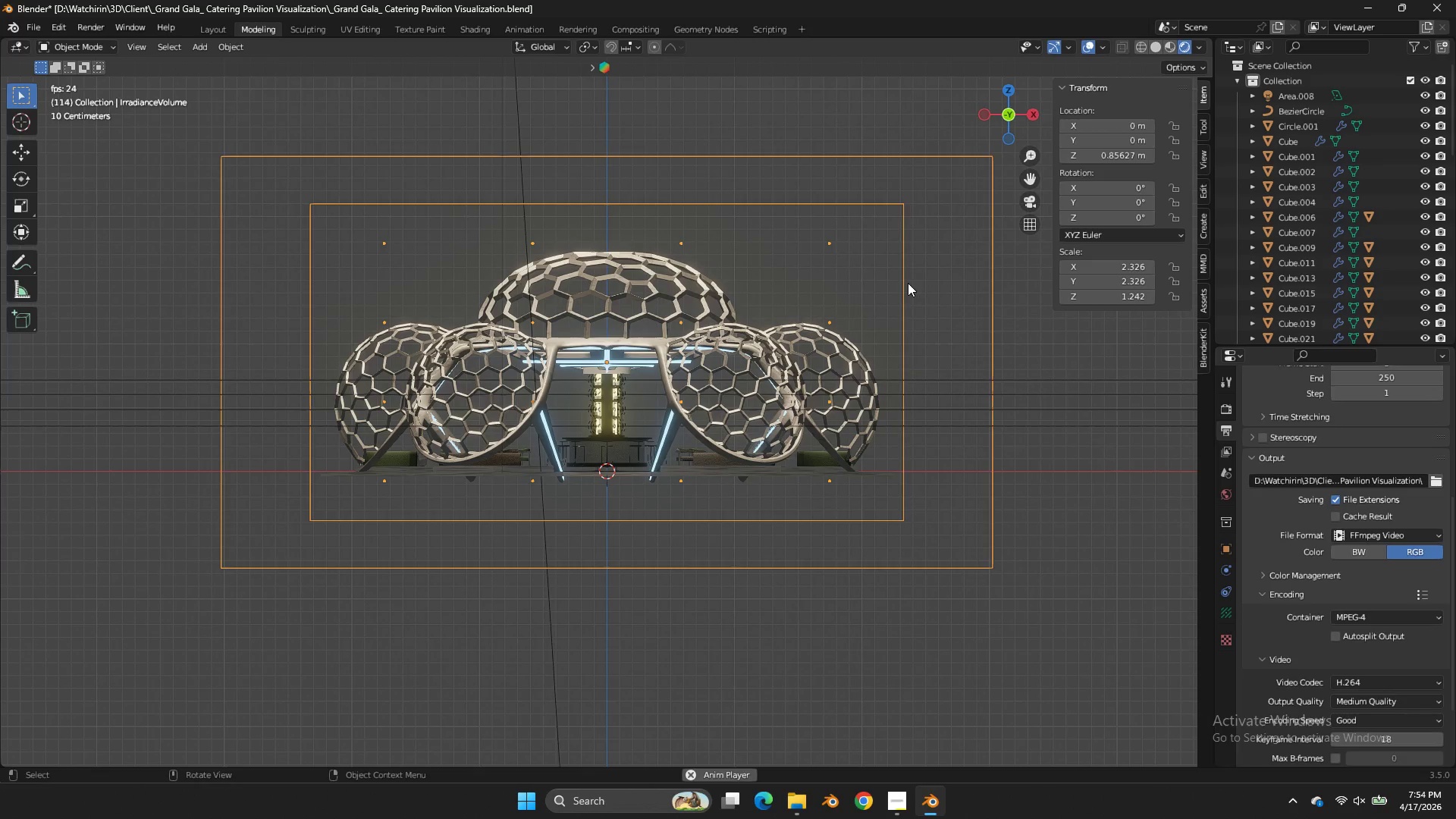 
key(Control+ControlLeft)
 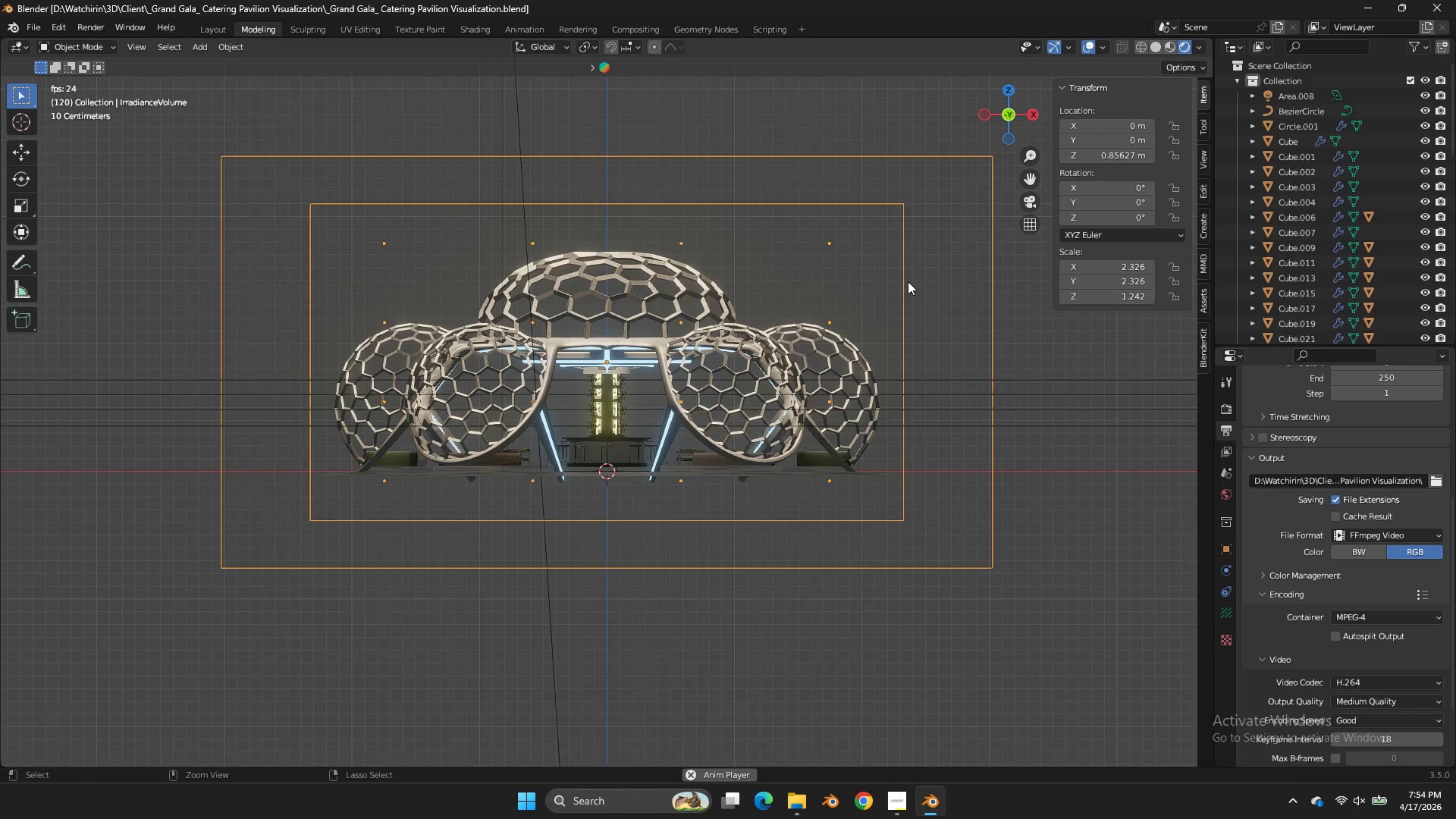 
key(Control+S)
 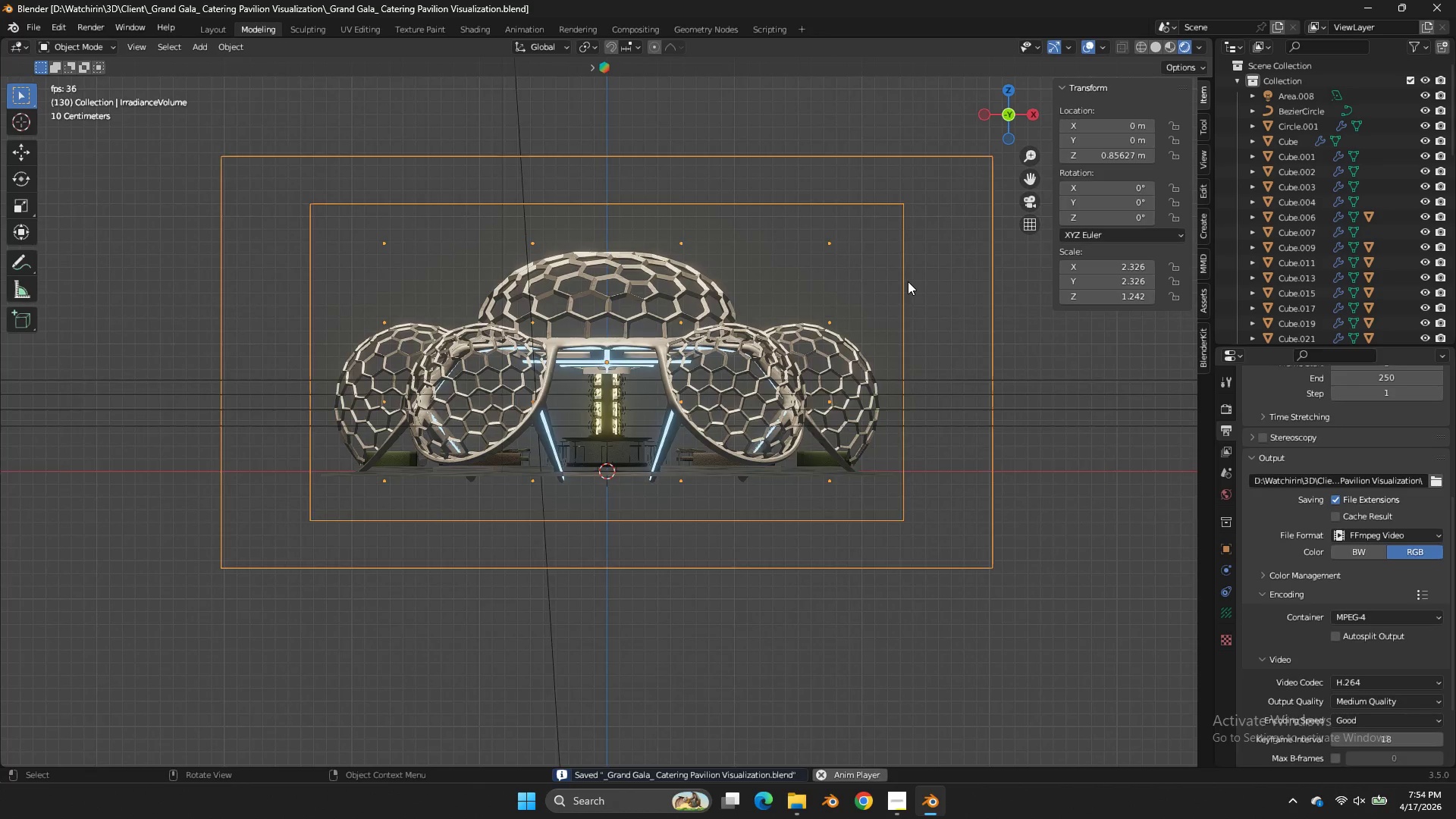 
key(Z)
 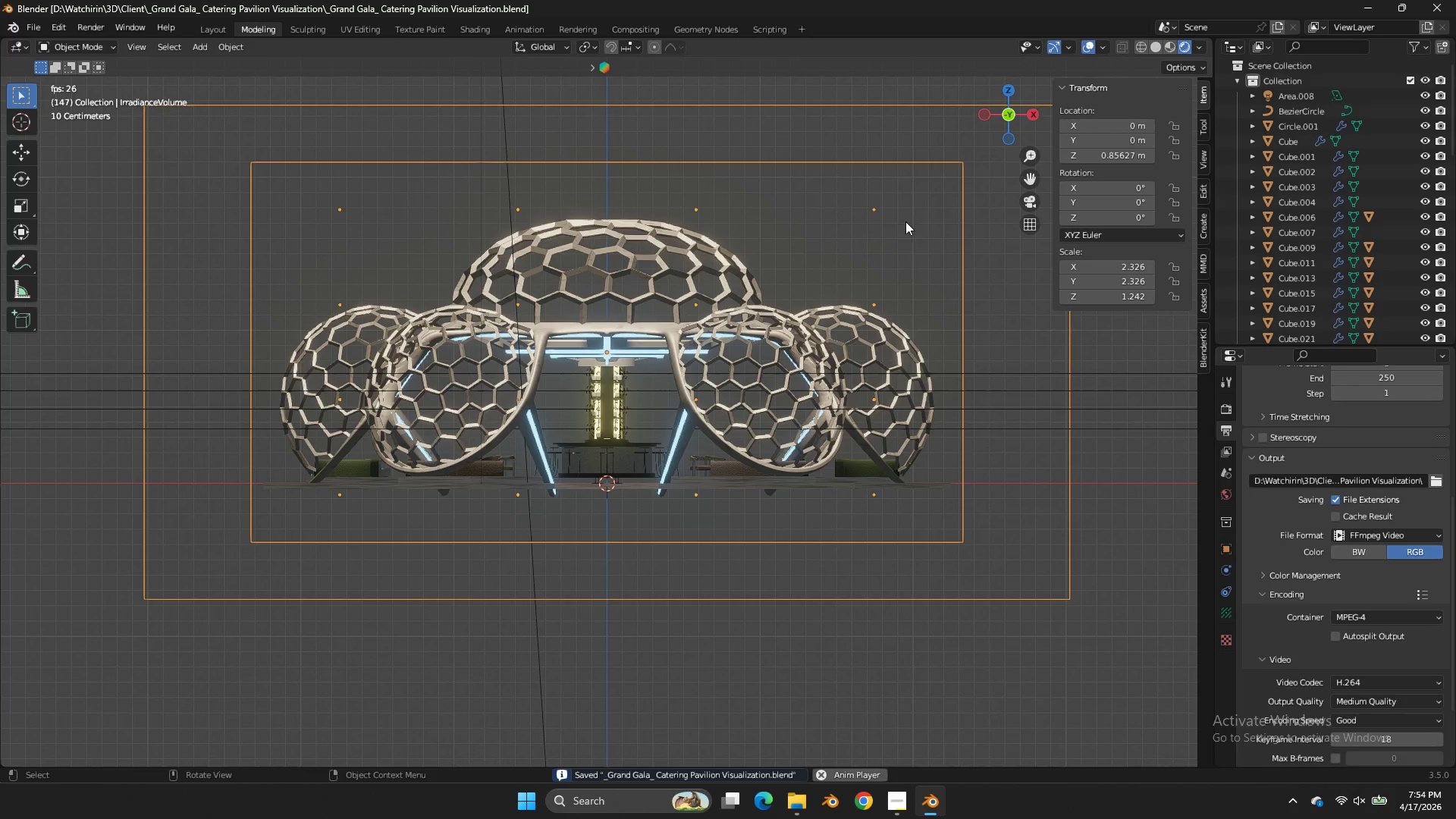 
scroll: coordinate [908, 281], scroll_direction: up, amount: 1.0
 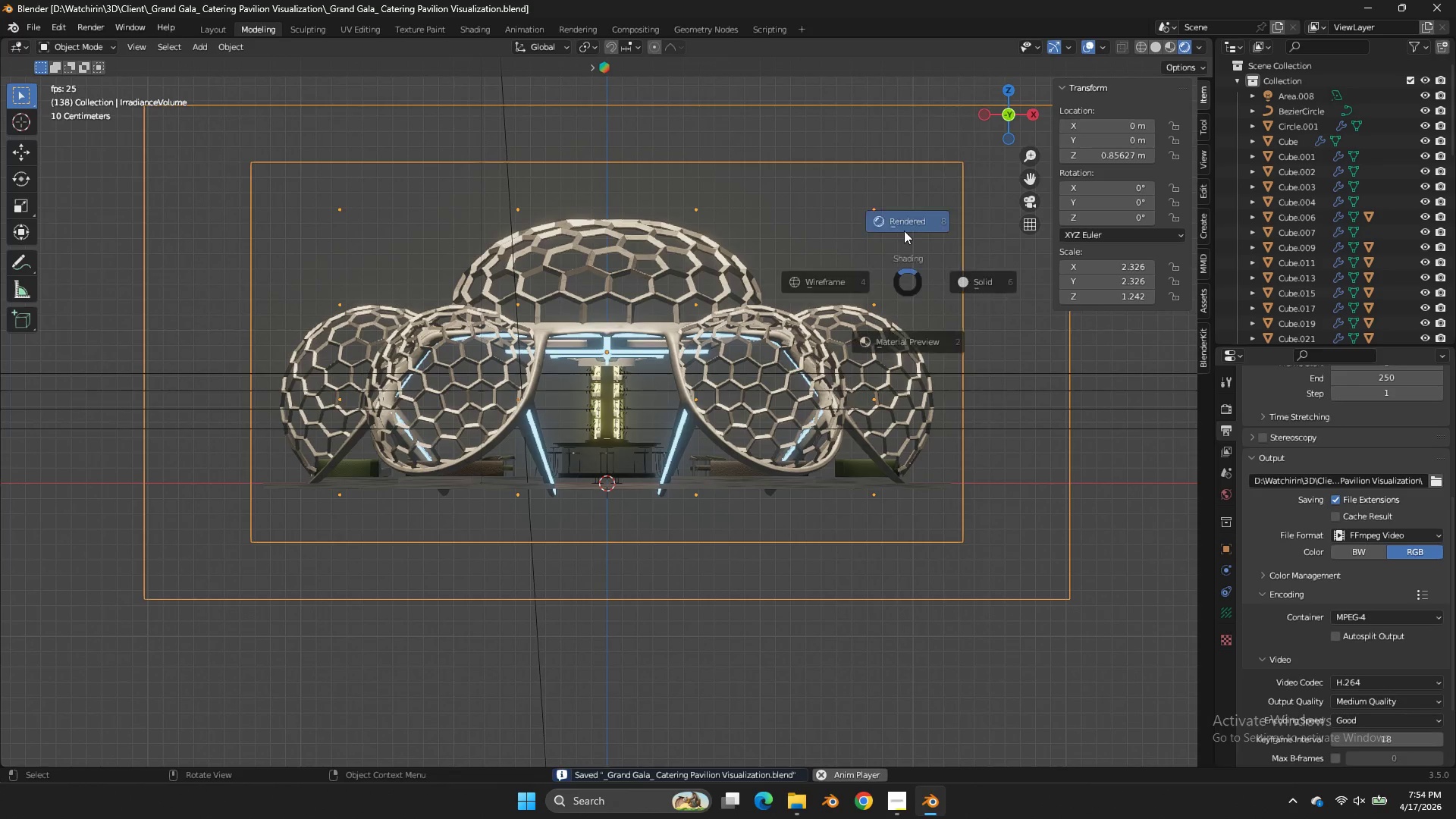 
type(zz)
 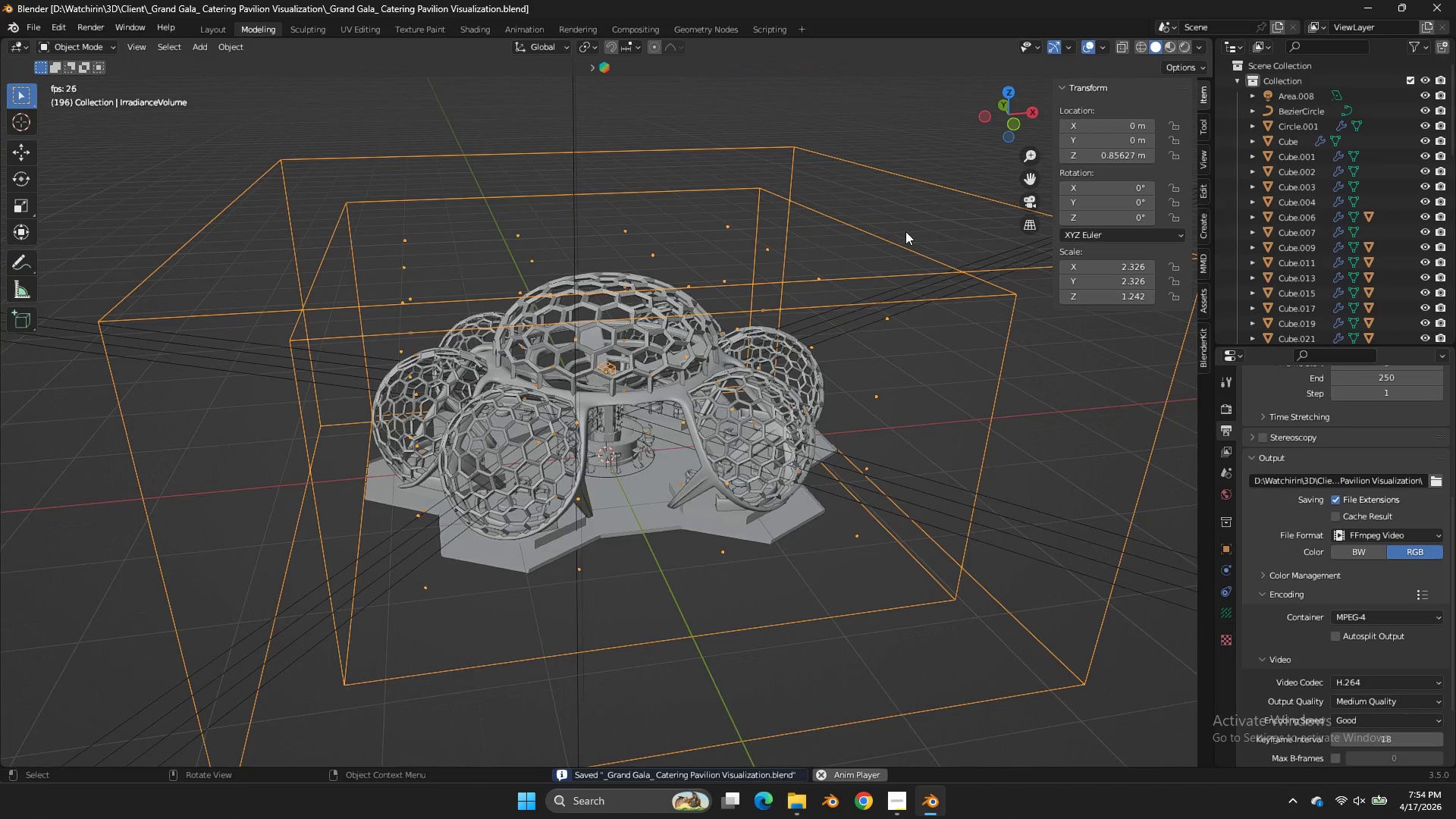 
left_click_drag(start_coordinate=[1003, 123], to_coordinate=[1029, 168])
 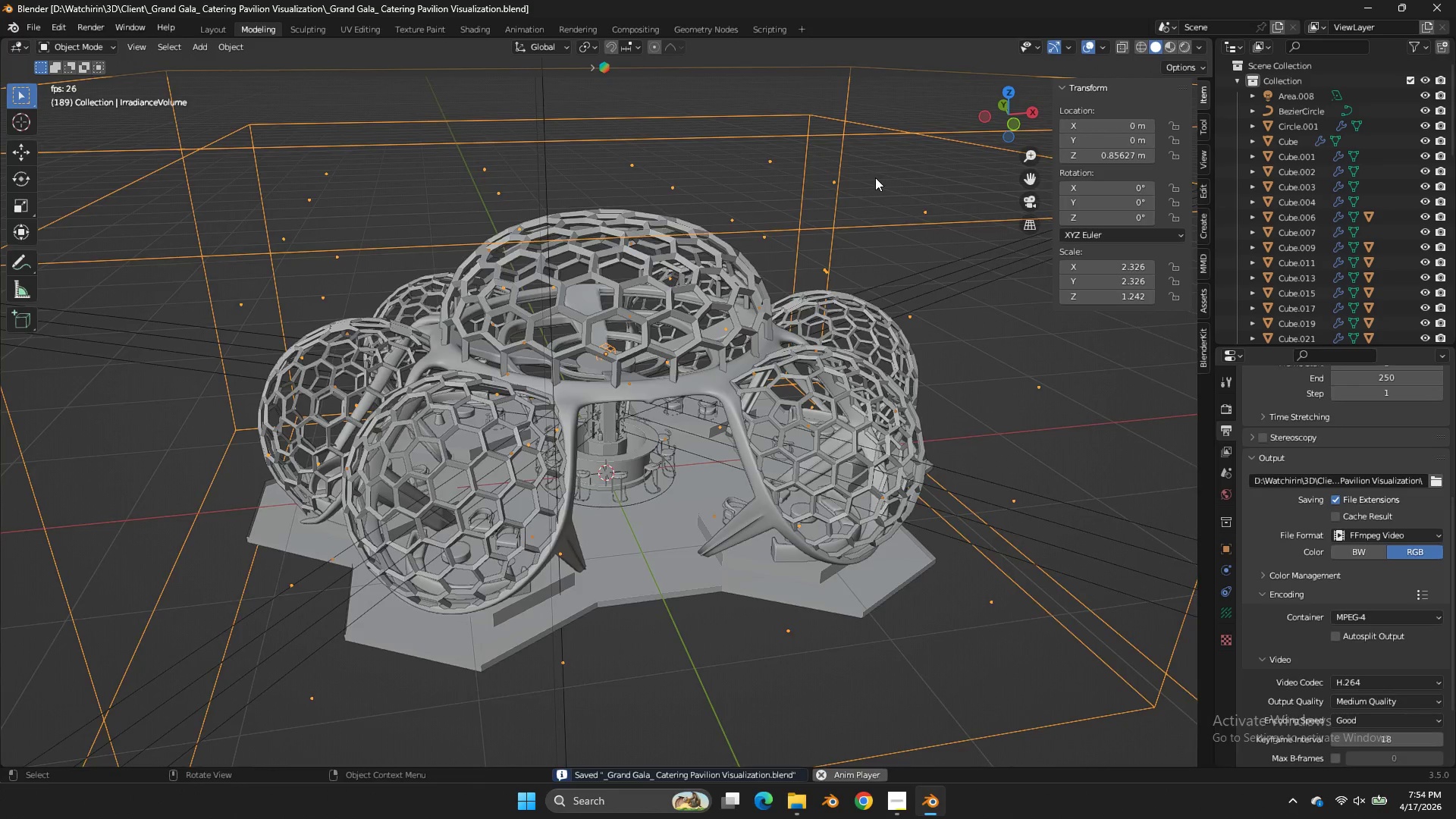 
key(Control+S)
 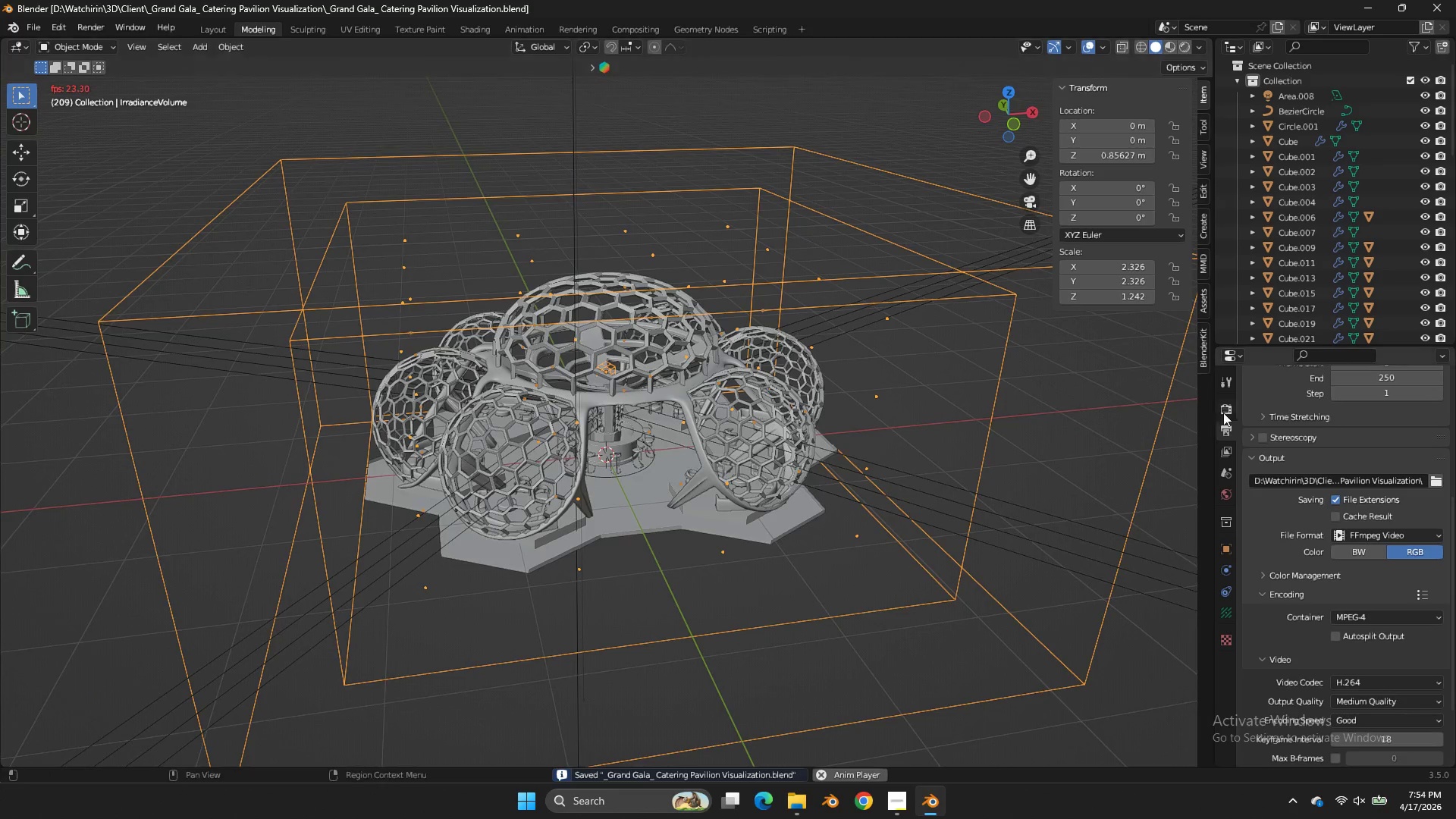 
scroll: coordinate [875, 177], scroll_direction: down, amount: 2.0
 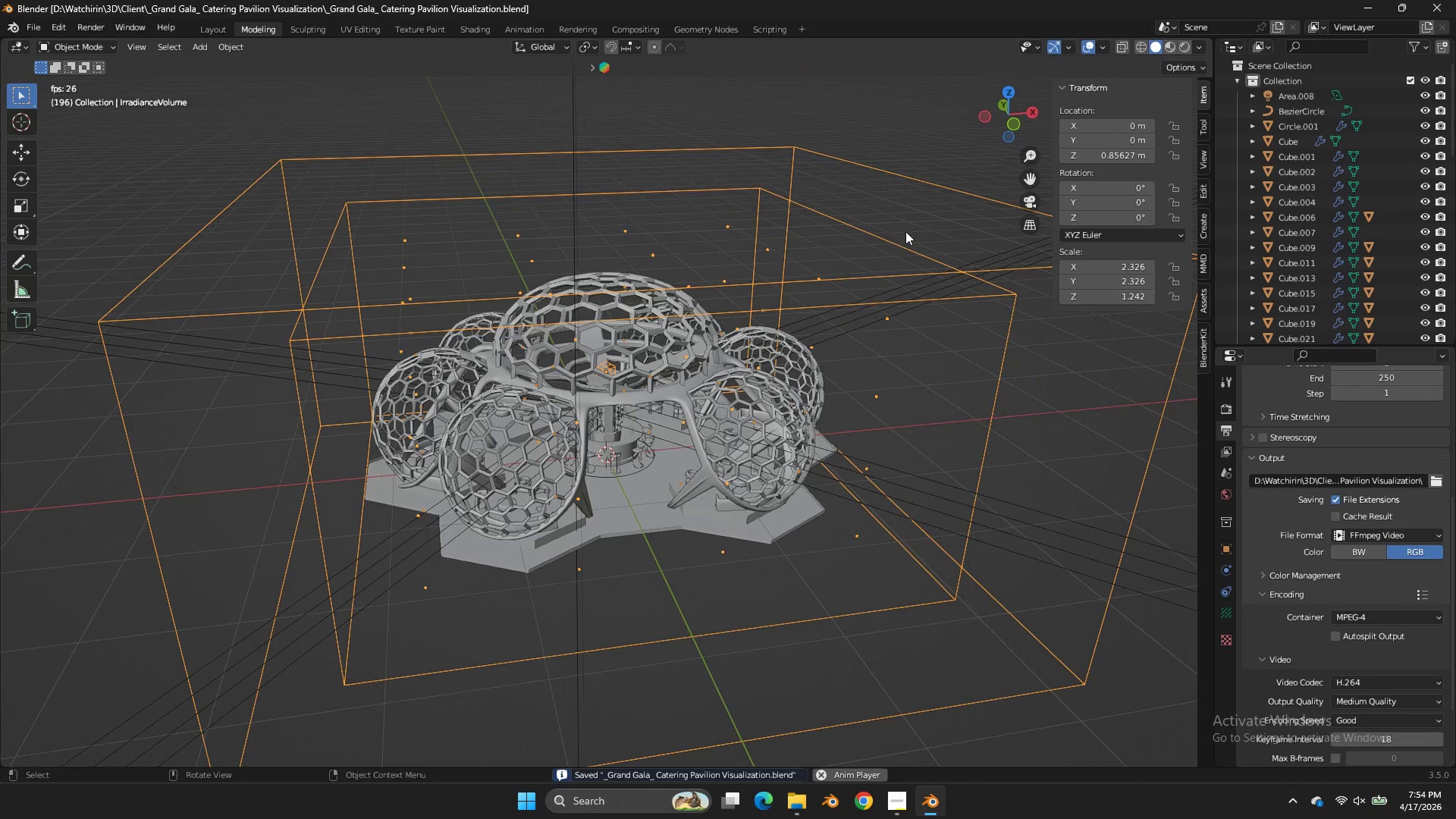 
scroll: coordinate [1311, 444], scroll_direction: up, amount: 13.0
 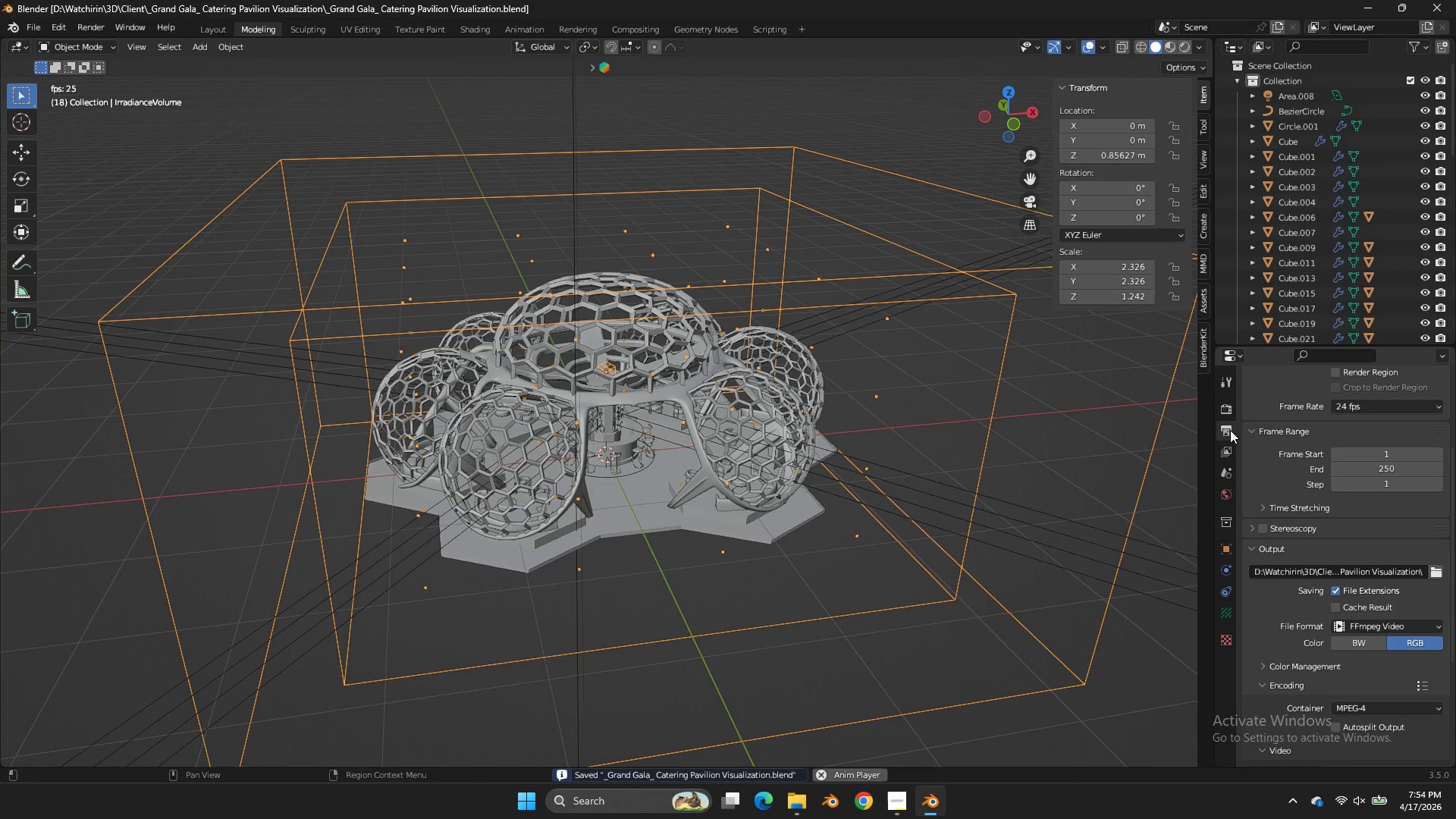 
left_click([1225, 379])
 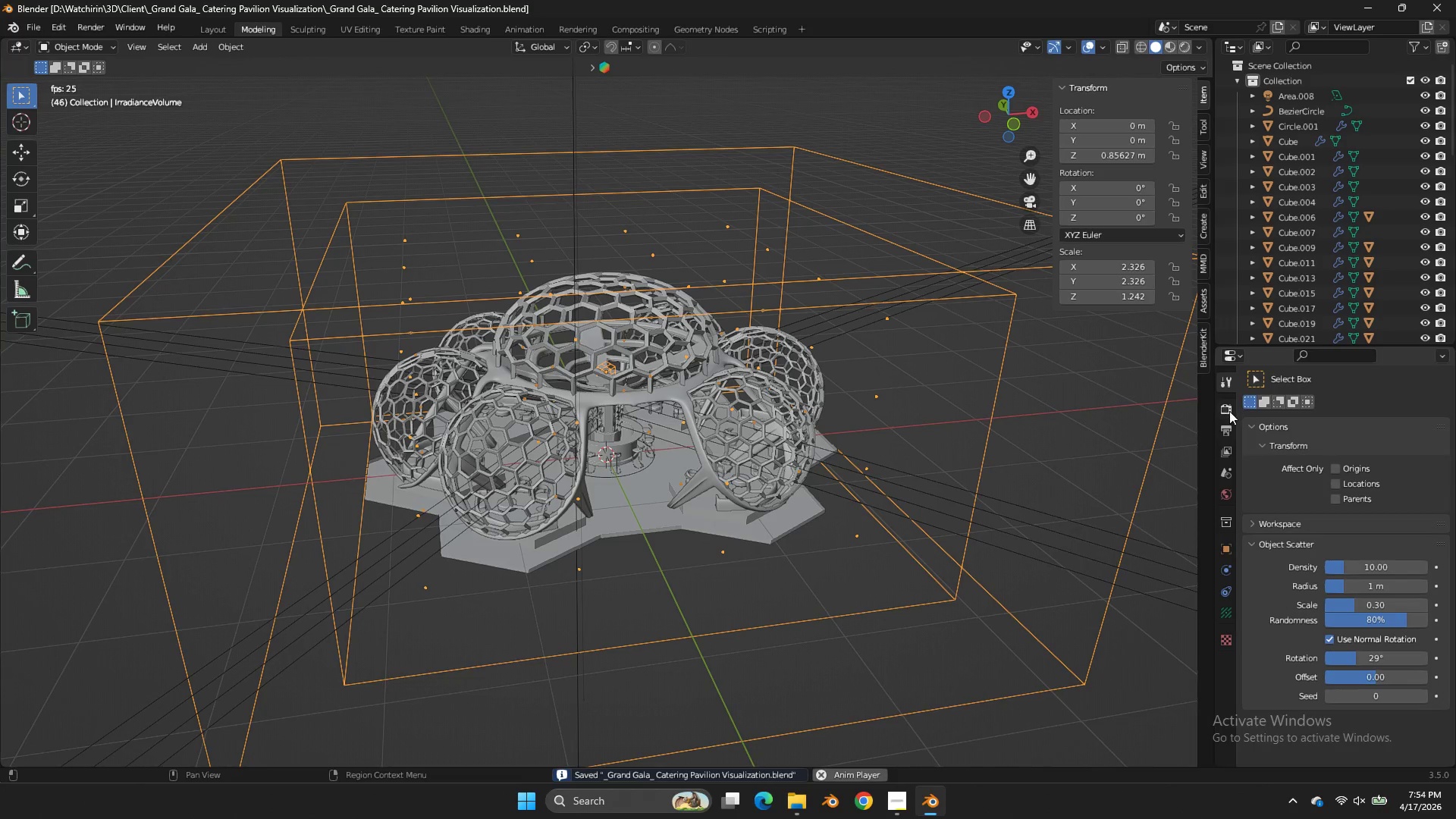 
left_click([1228, 408])
 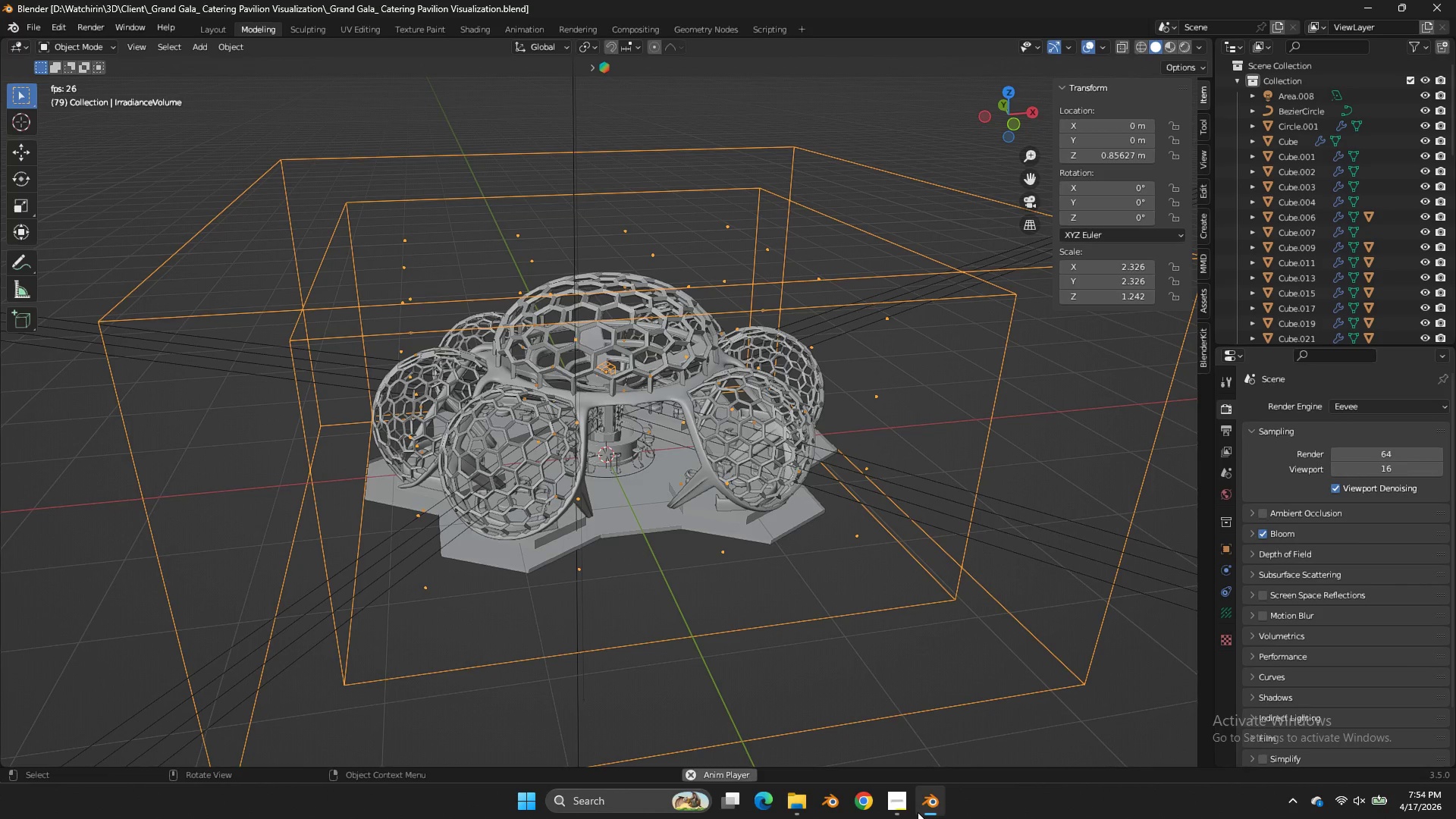 
left_click([909, 808])